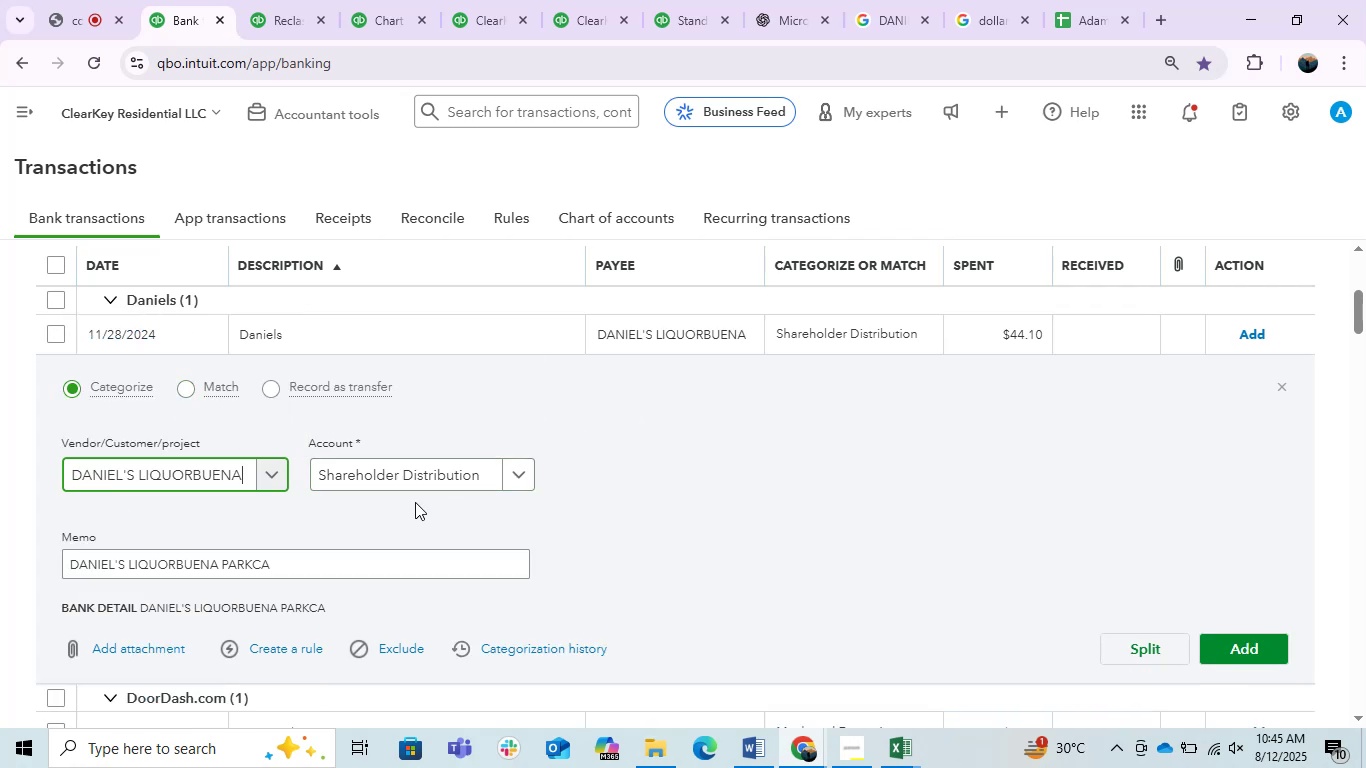 
double_click([411, 484])
 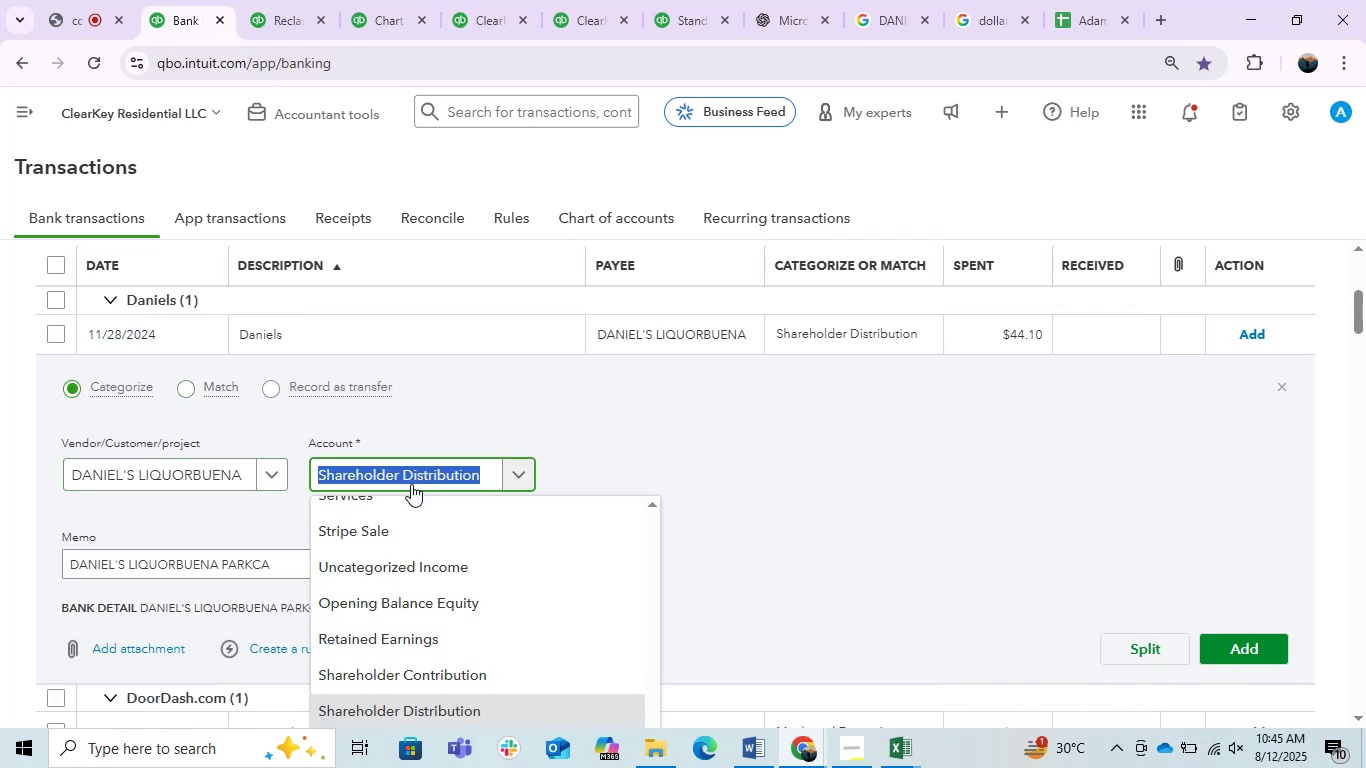 
type(meal)
 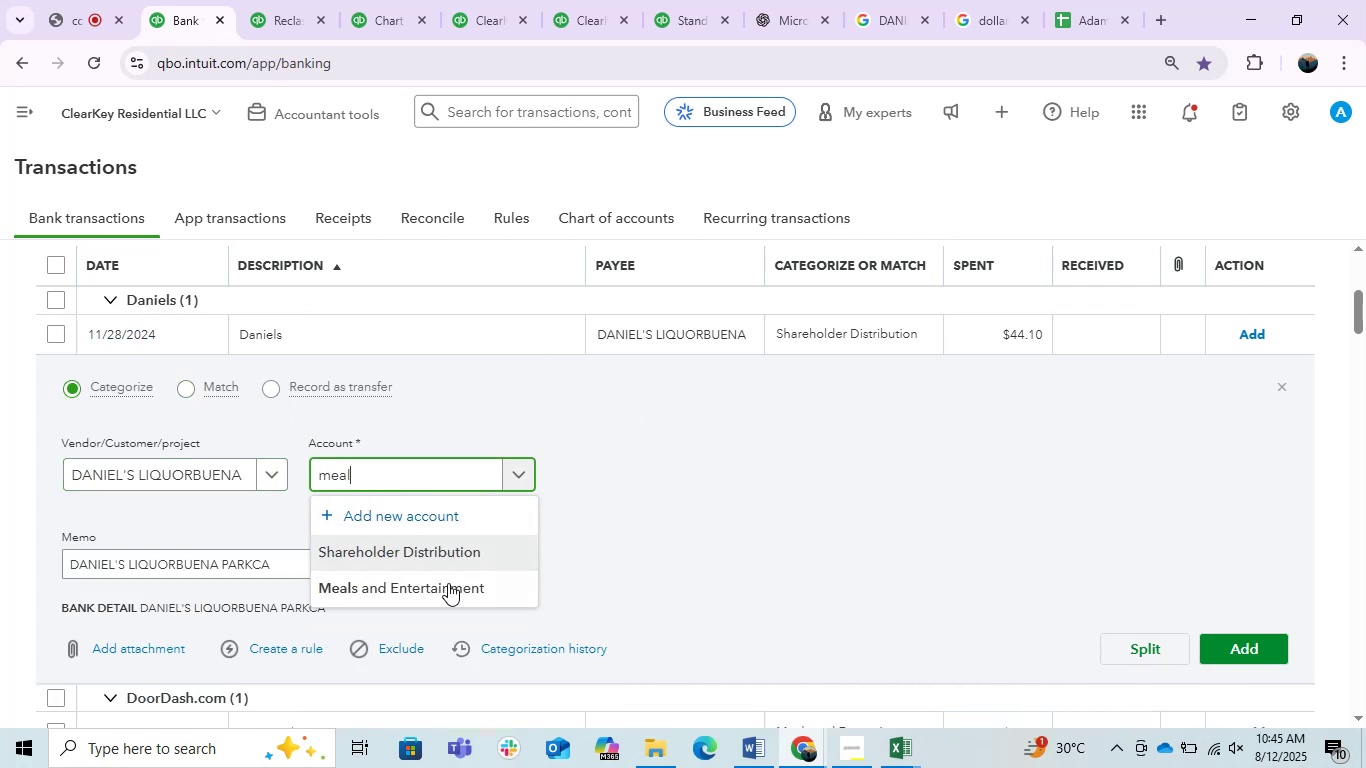 
left_click([432, 592])
 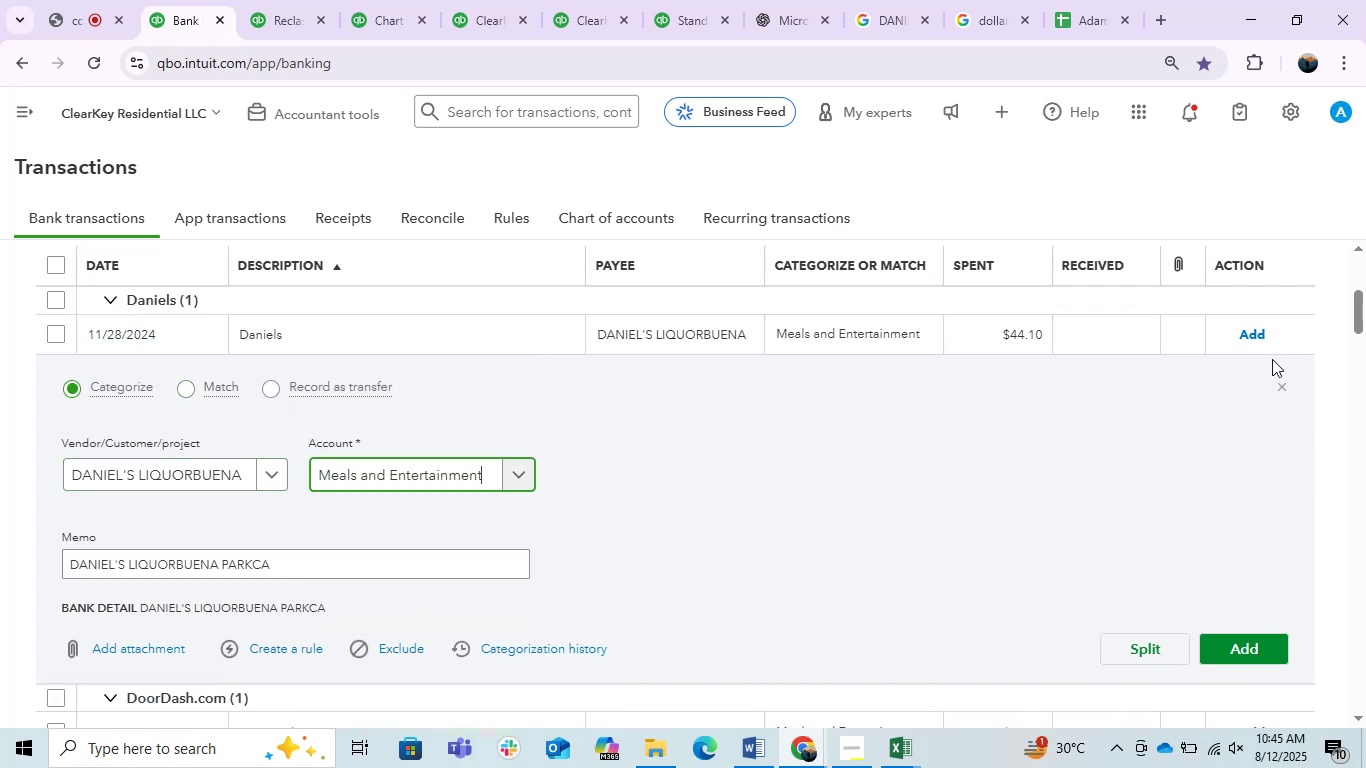 
left_click([1245, 338])
 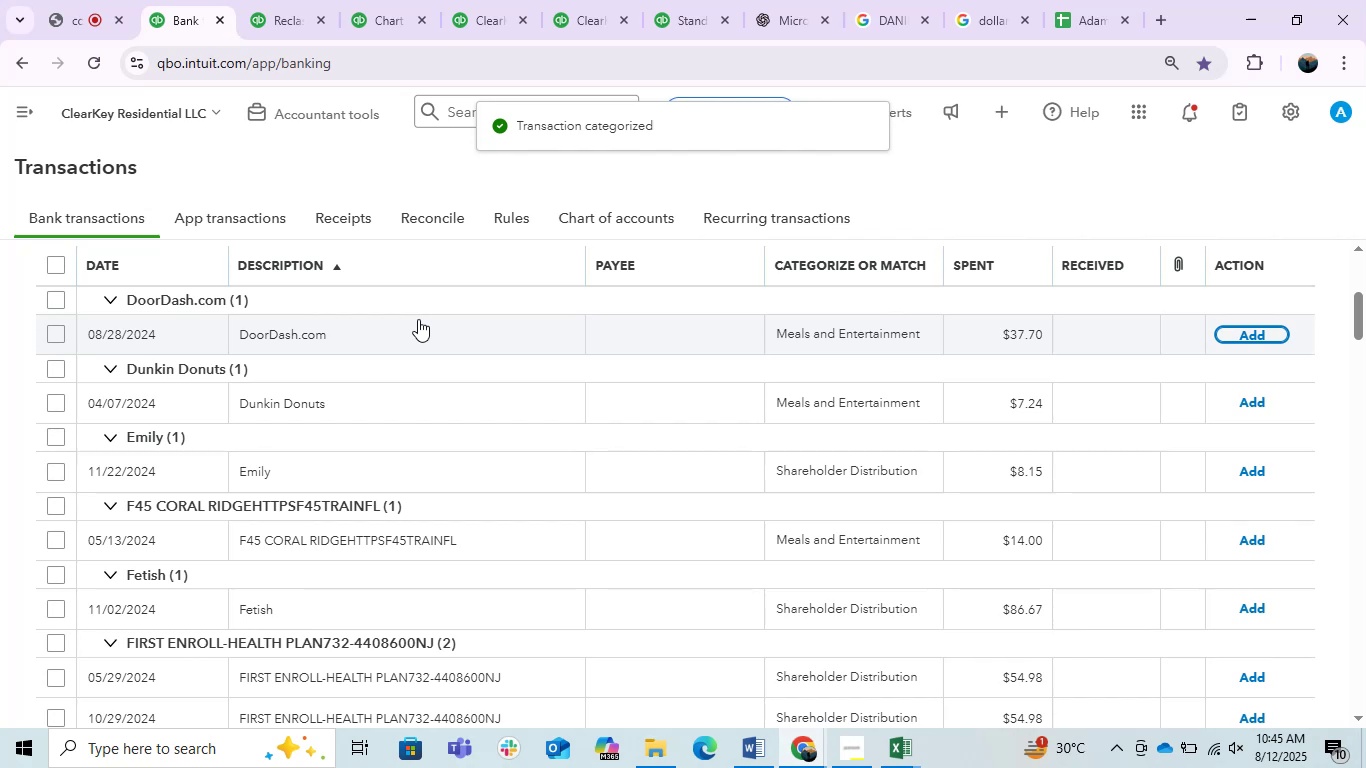 
left_click([411, 322])
 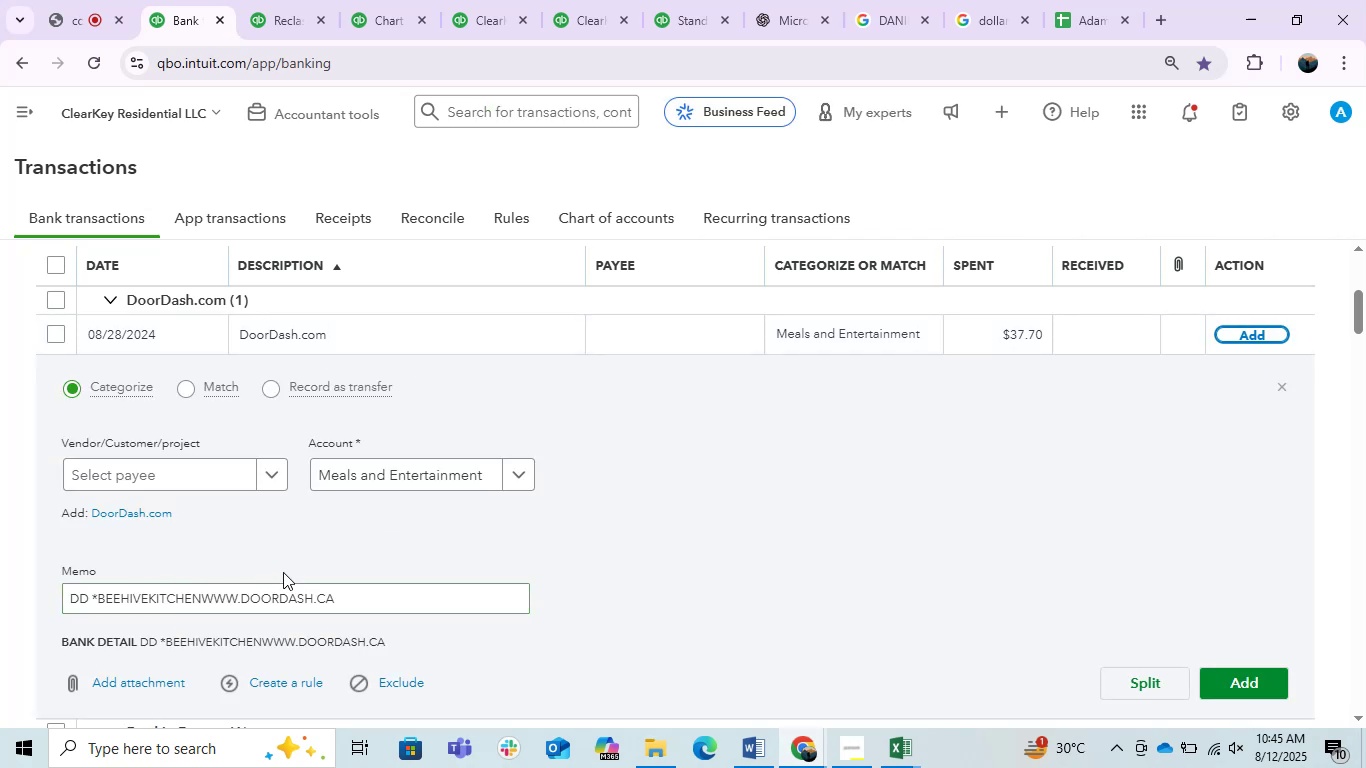 
wait(11.56)
 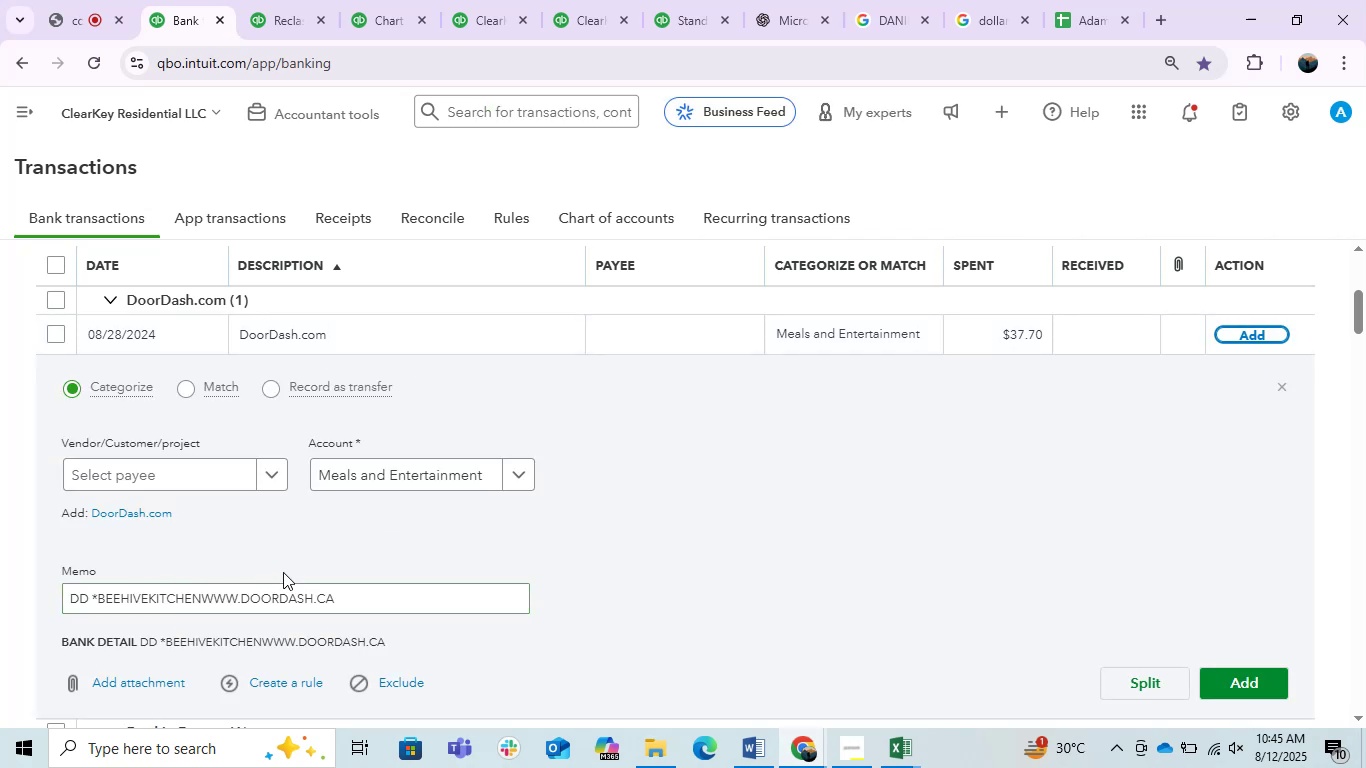 
left_click_drag(start_coordinate=[165, 643], to_coordinate=[263, 639])
 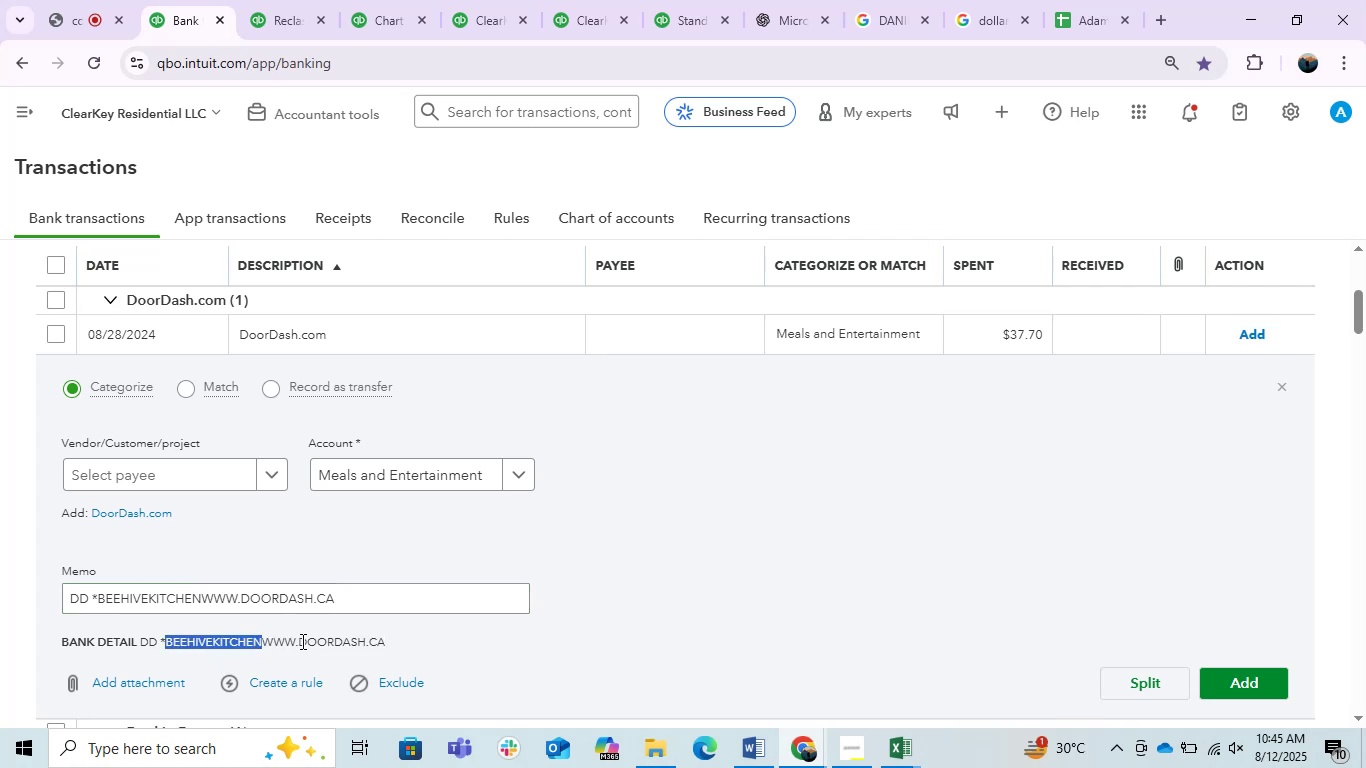 
left_click_drag(start_coordinate=[298, 641], to_coordinate=[366, 642])
 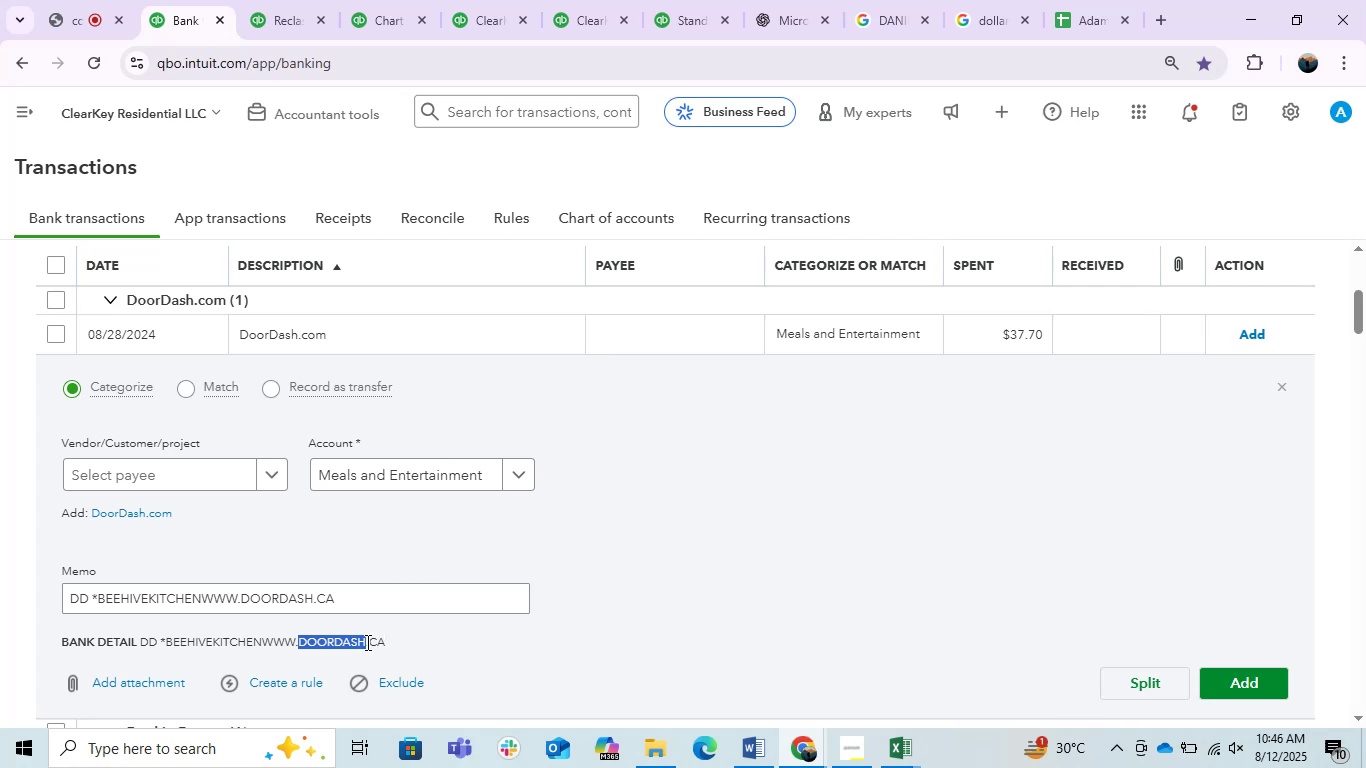 
key(Control+C)
 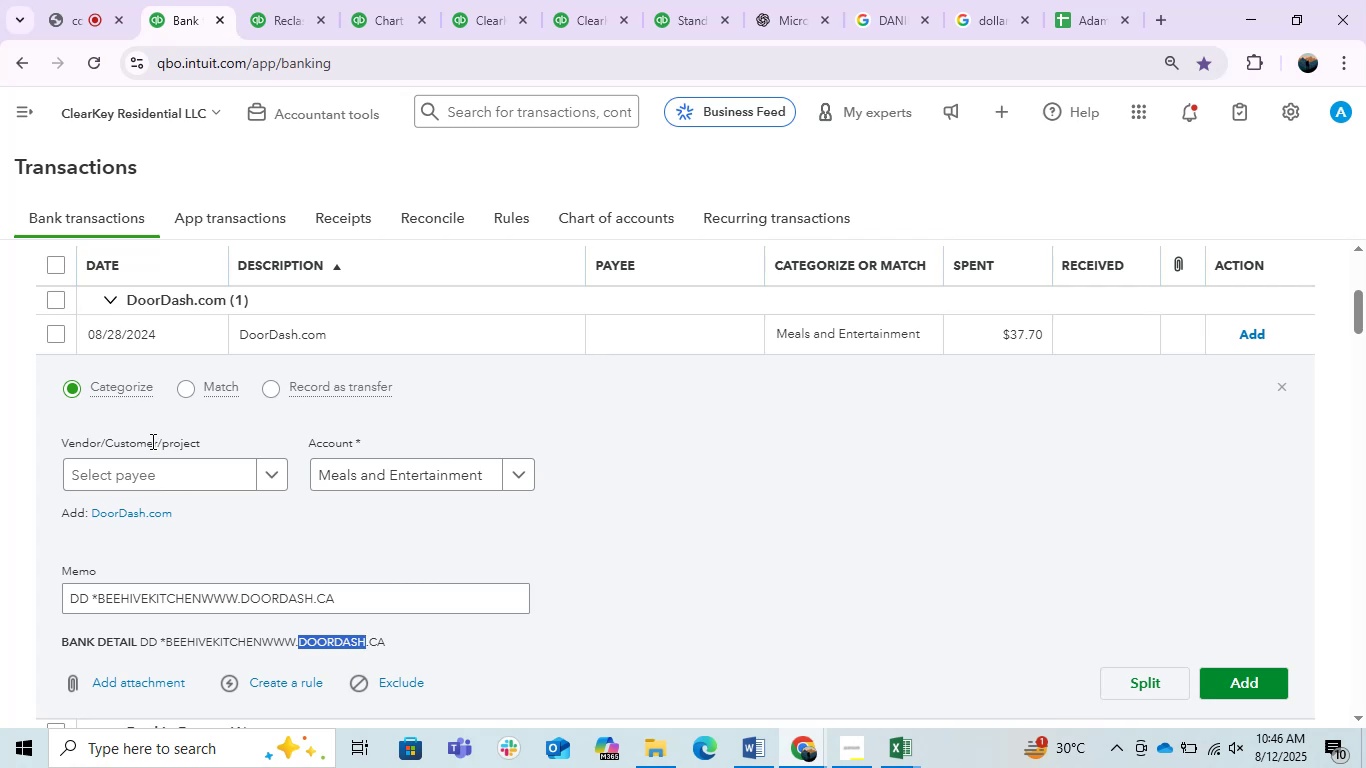 
left_click([151, 441])
 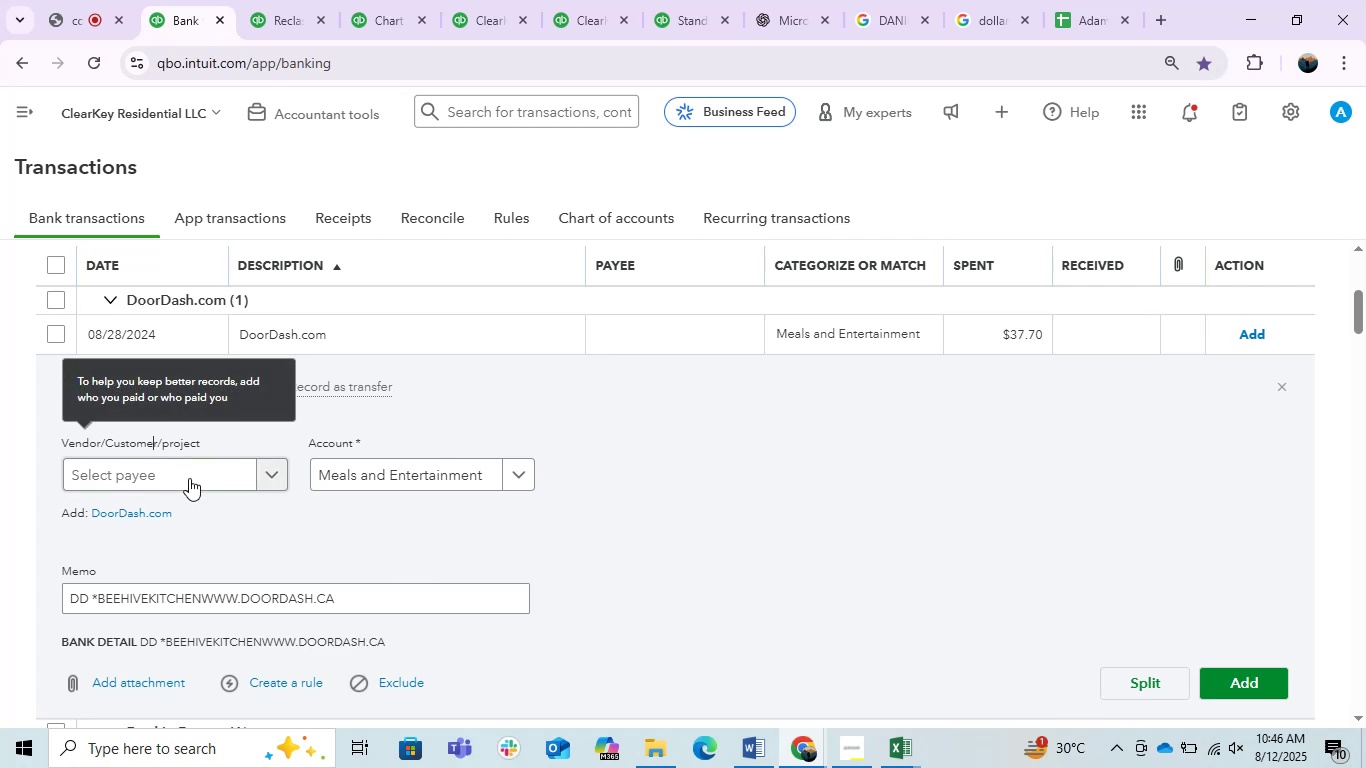 
left_click([189, 478])
 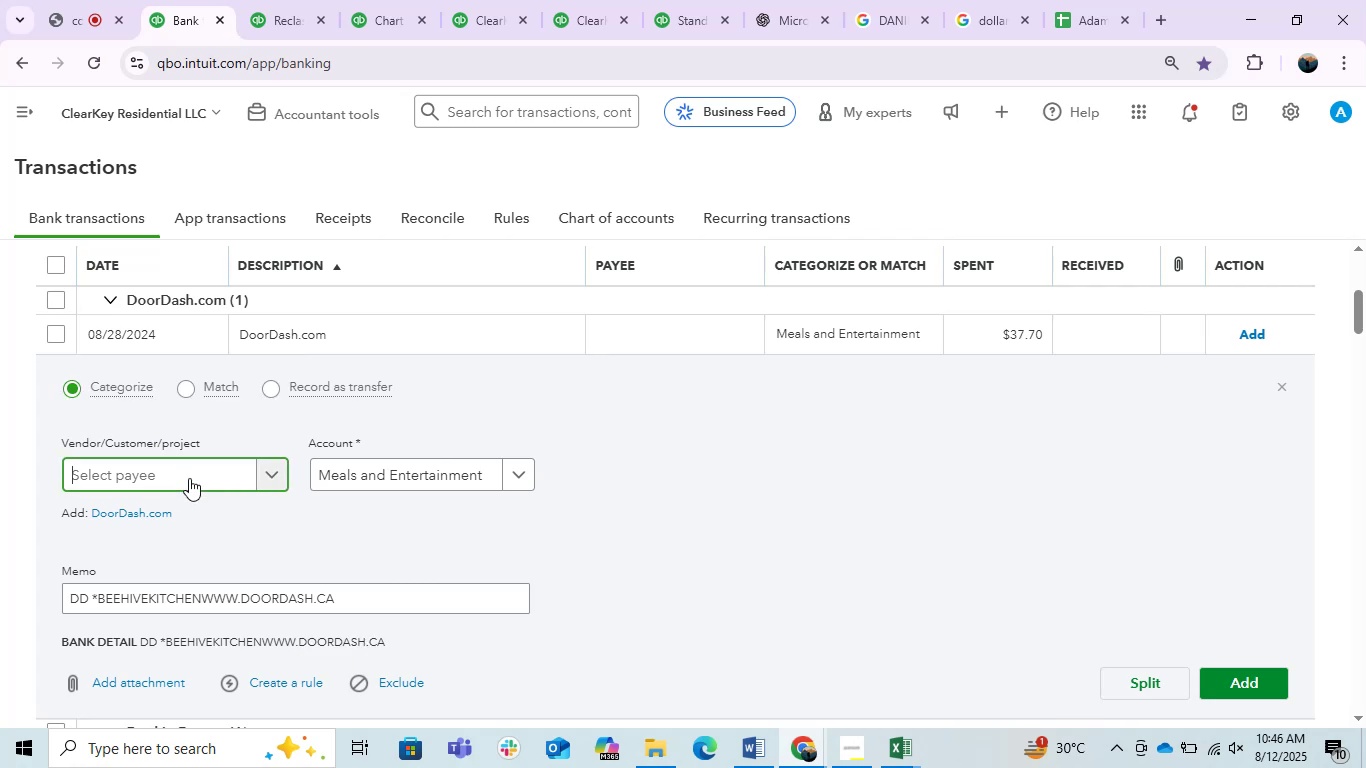 
key(Control+ControlLeft)
 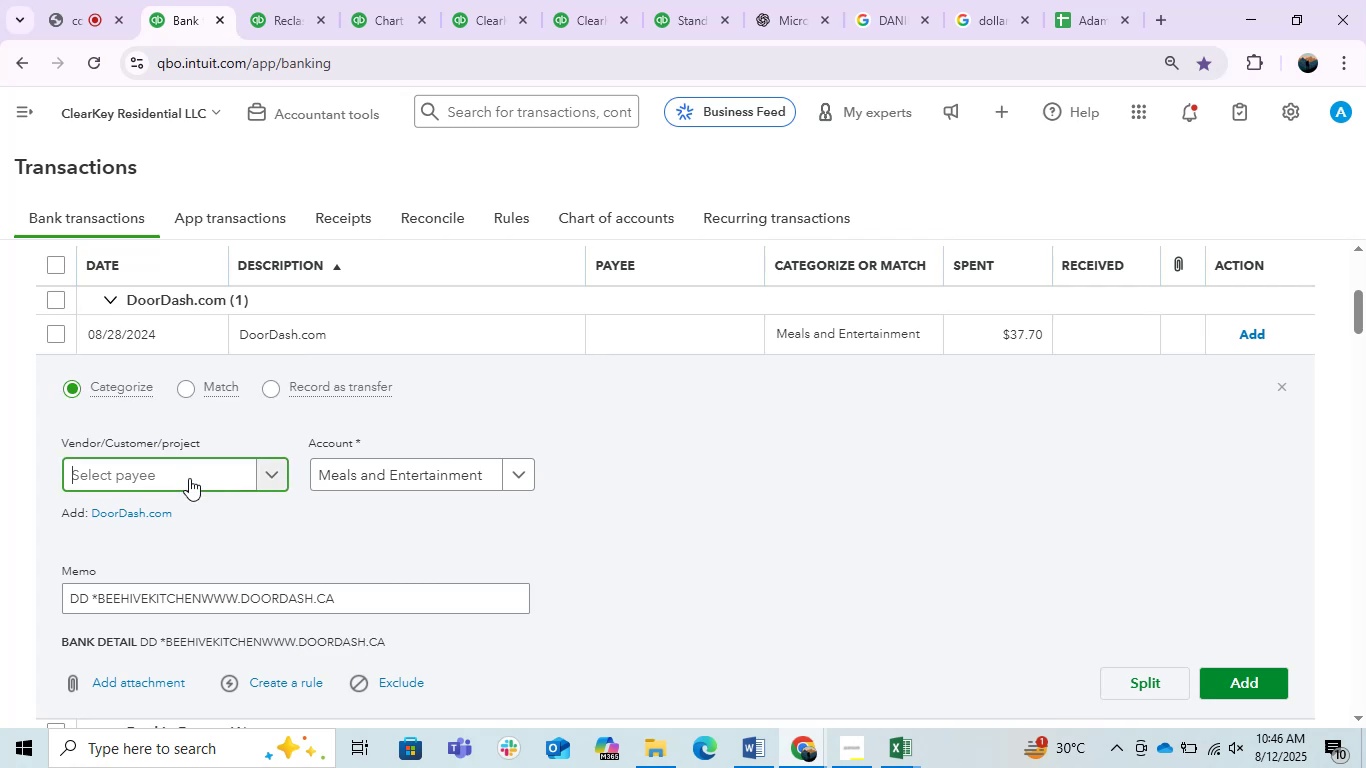 
key(Control+V)
 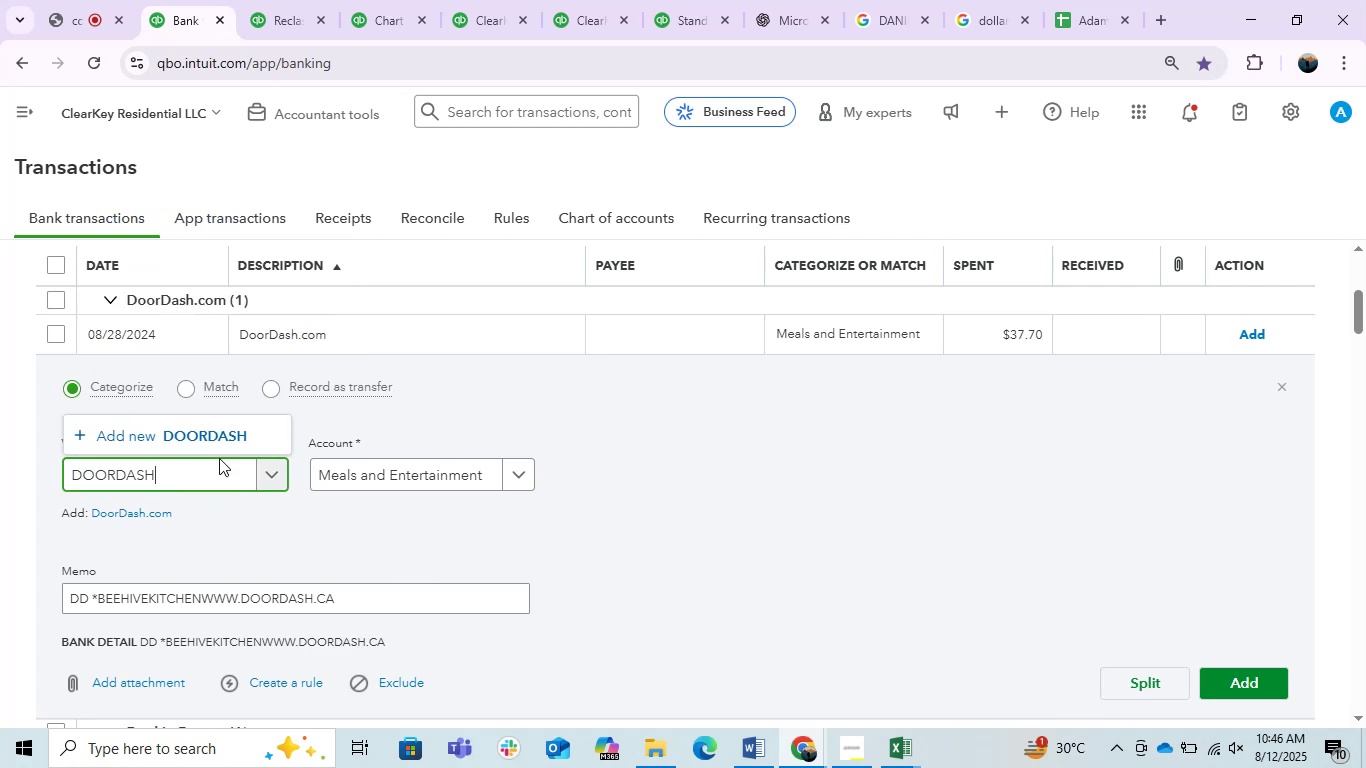 
left_click([222, 438])
 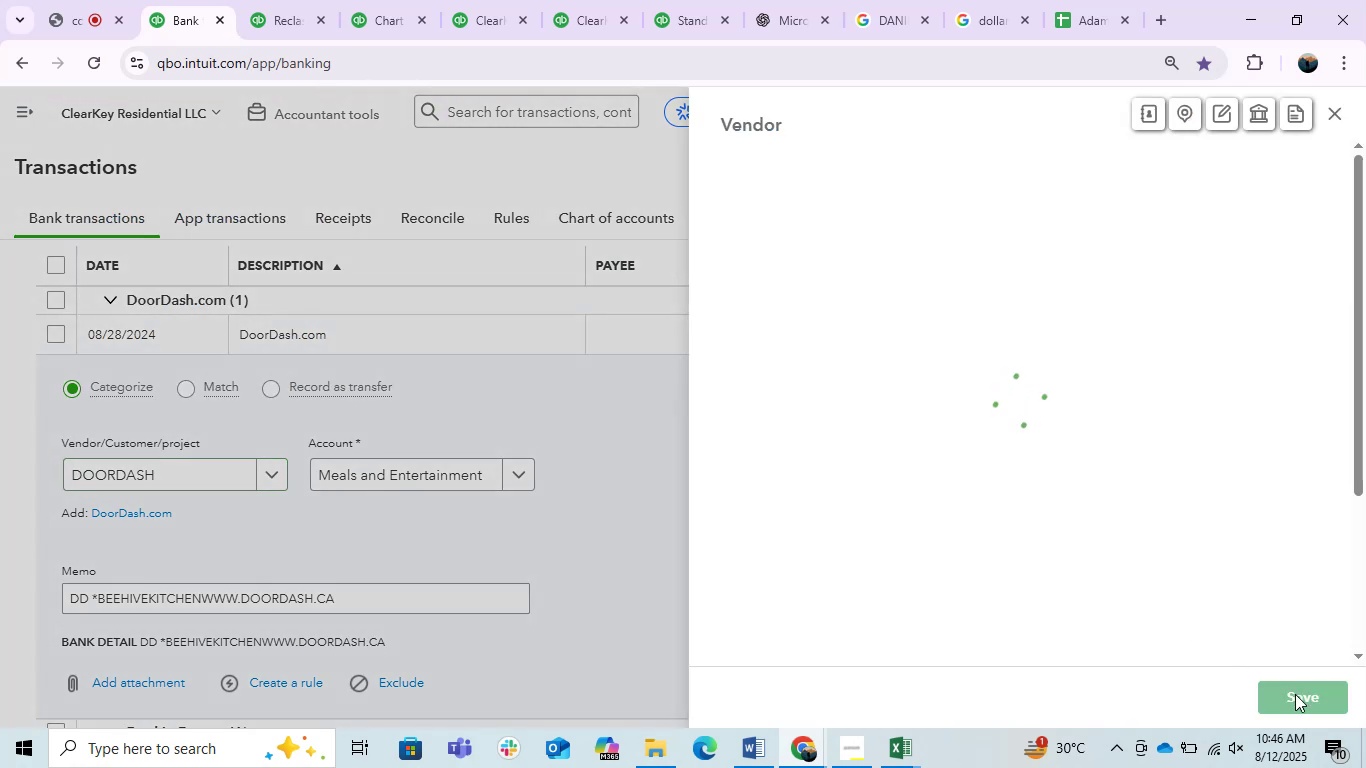 
left_click([1295, 694])
 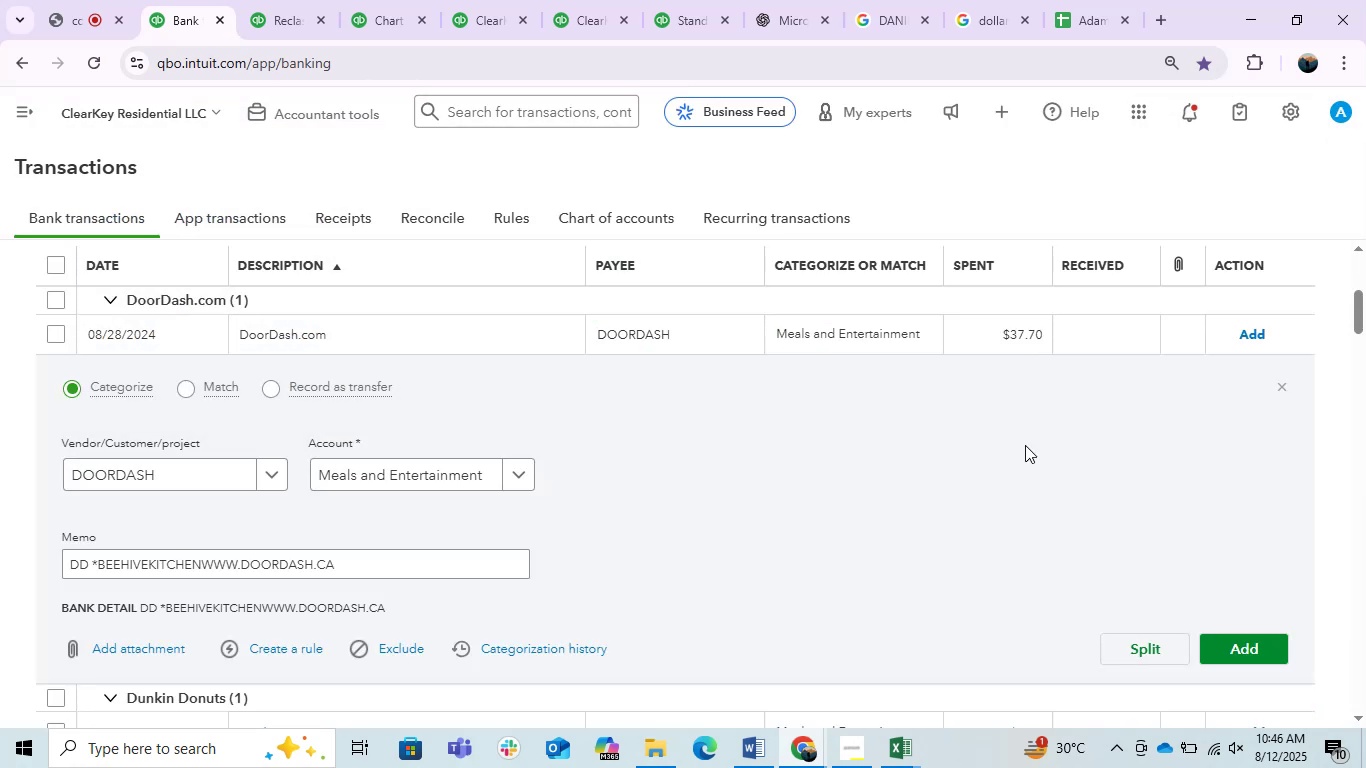 
left_click([1223, 644])
 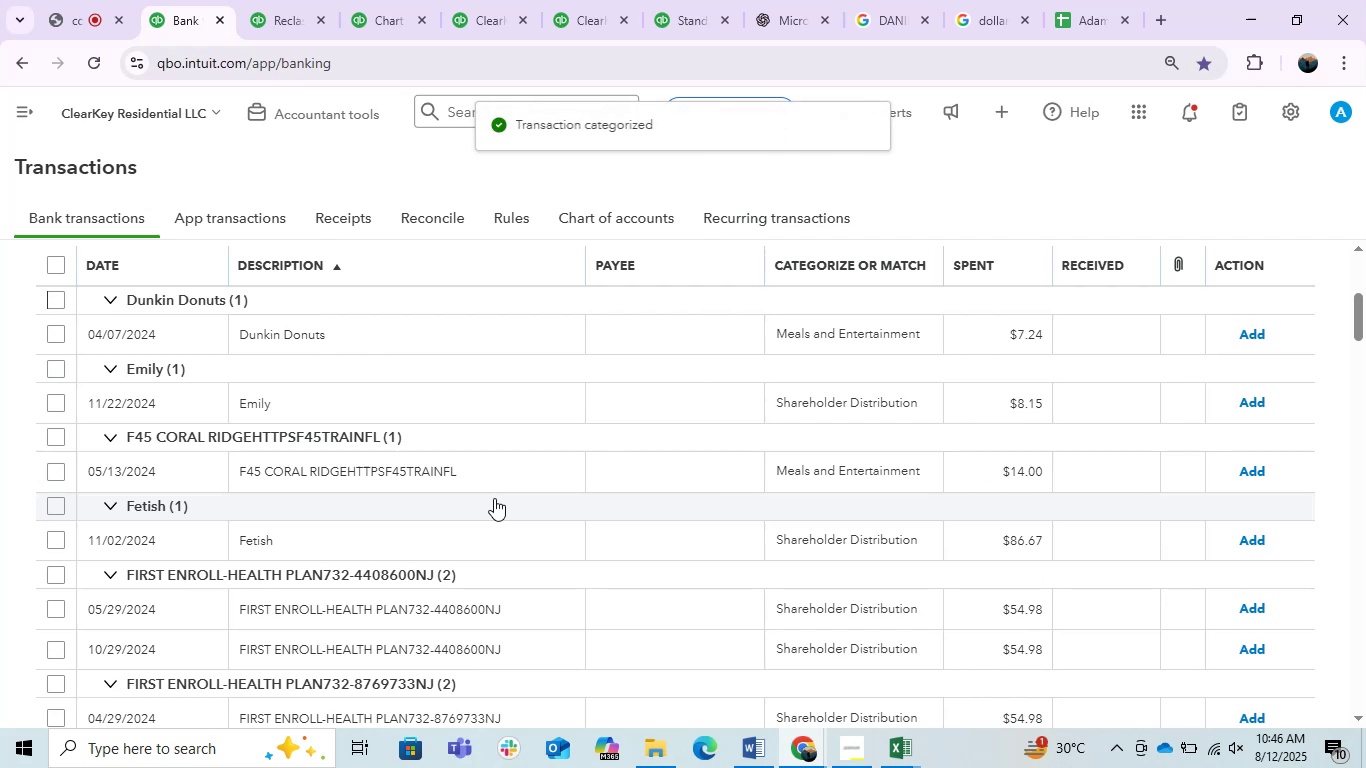 
left_click([442, 331])
 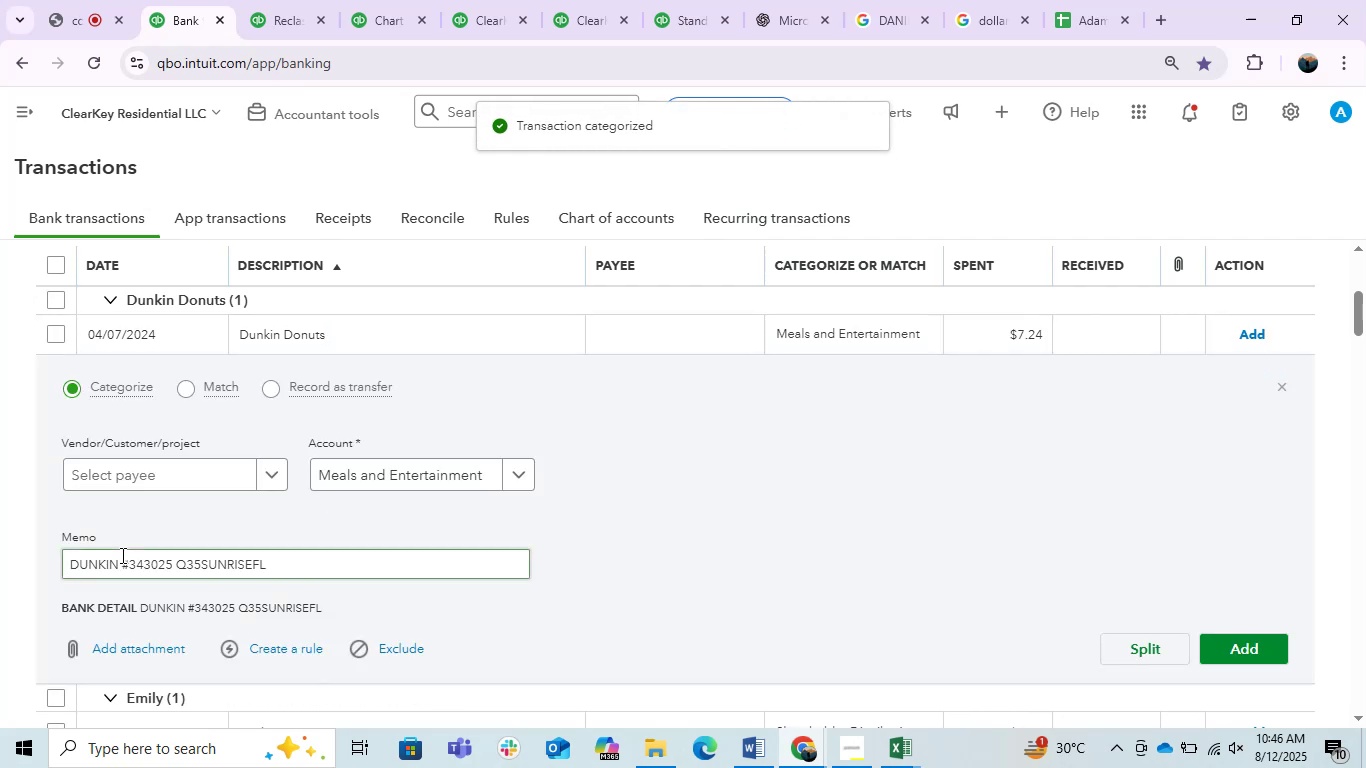 
left_click_drag(start_coordinate=[118, 560], to_coordinate=[42, 560])
 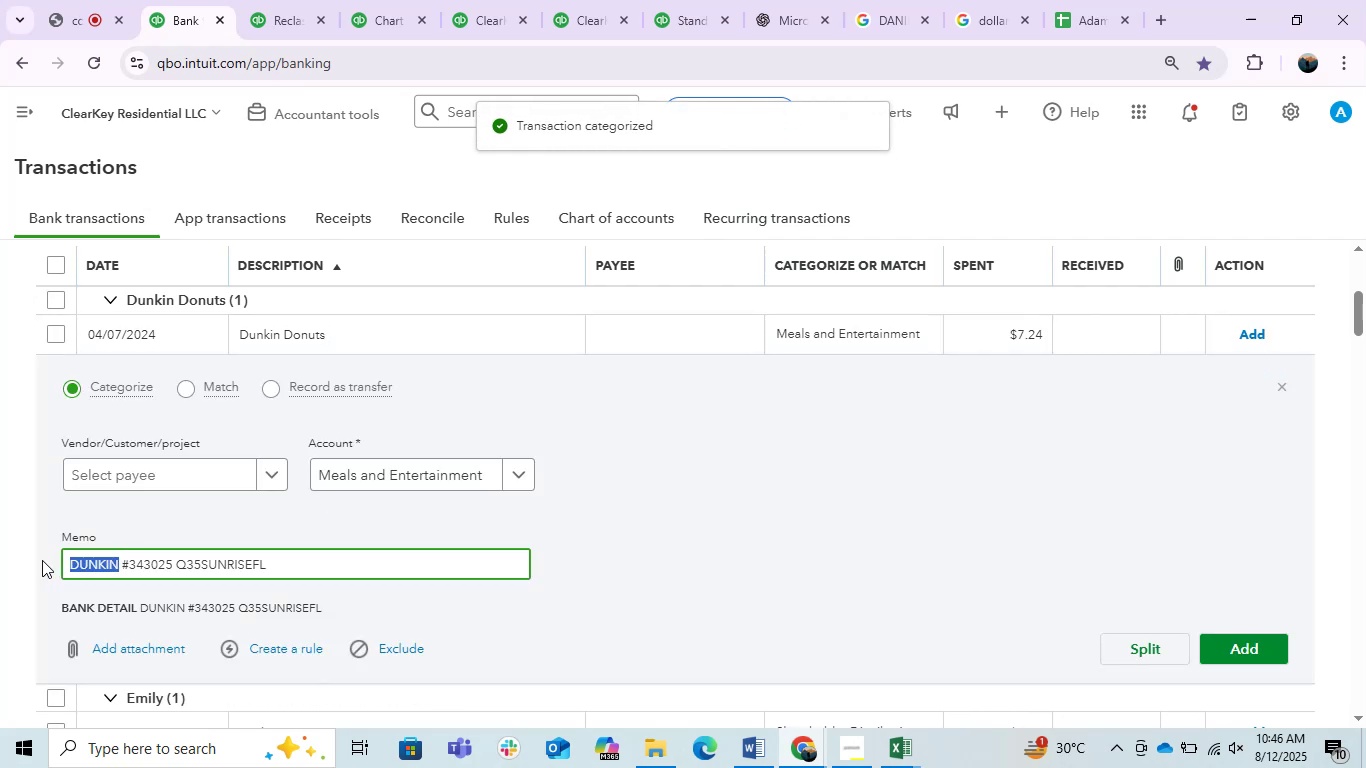 
key(Control+C)
 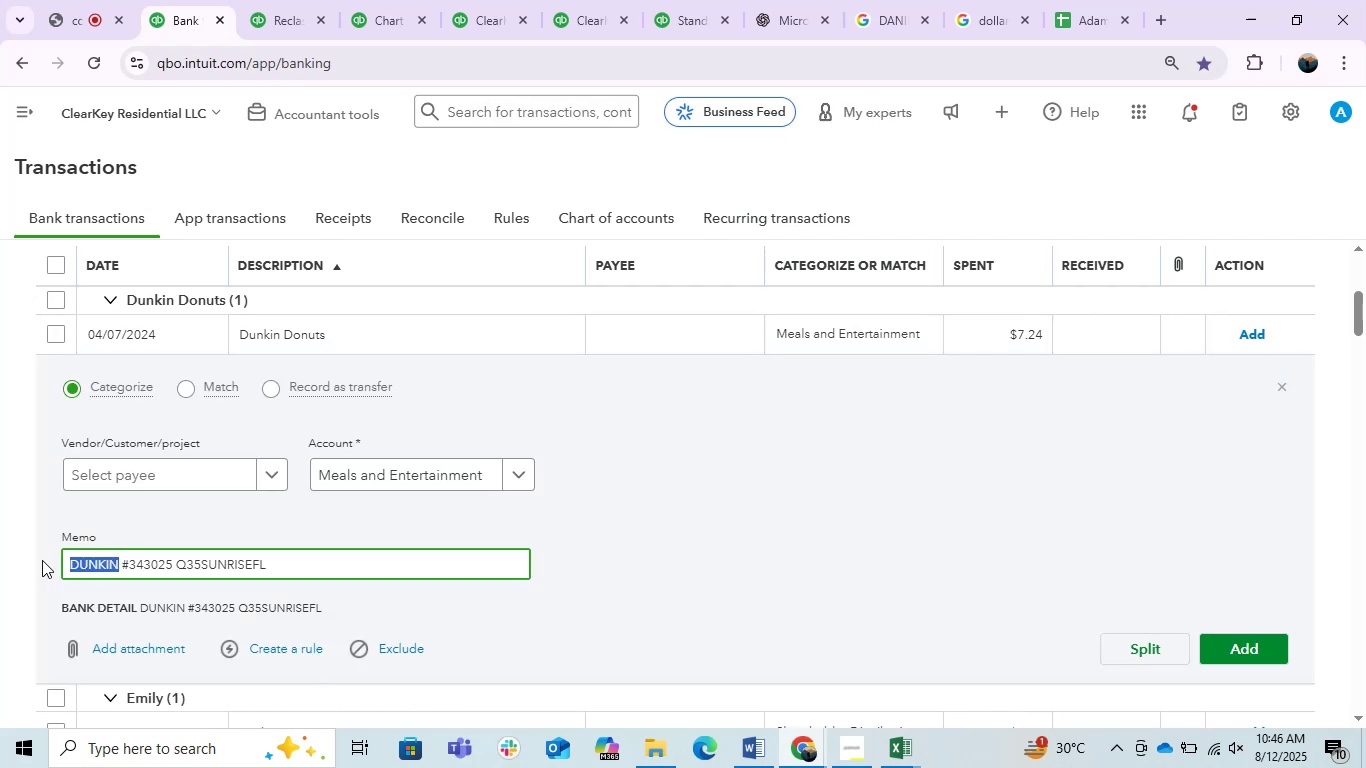 
key(Control+C)
 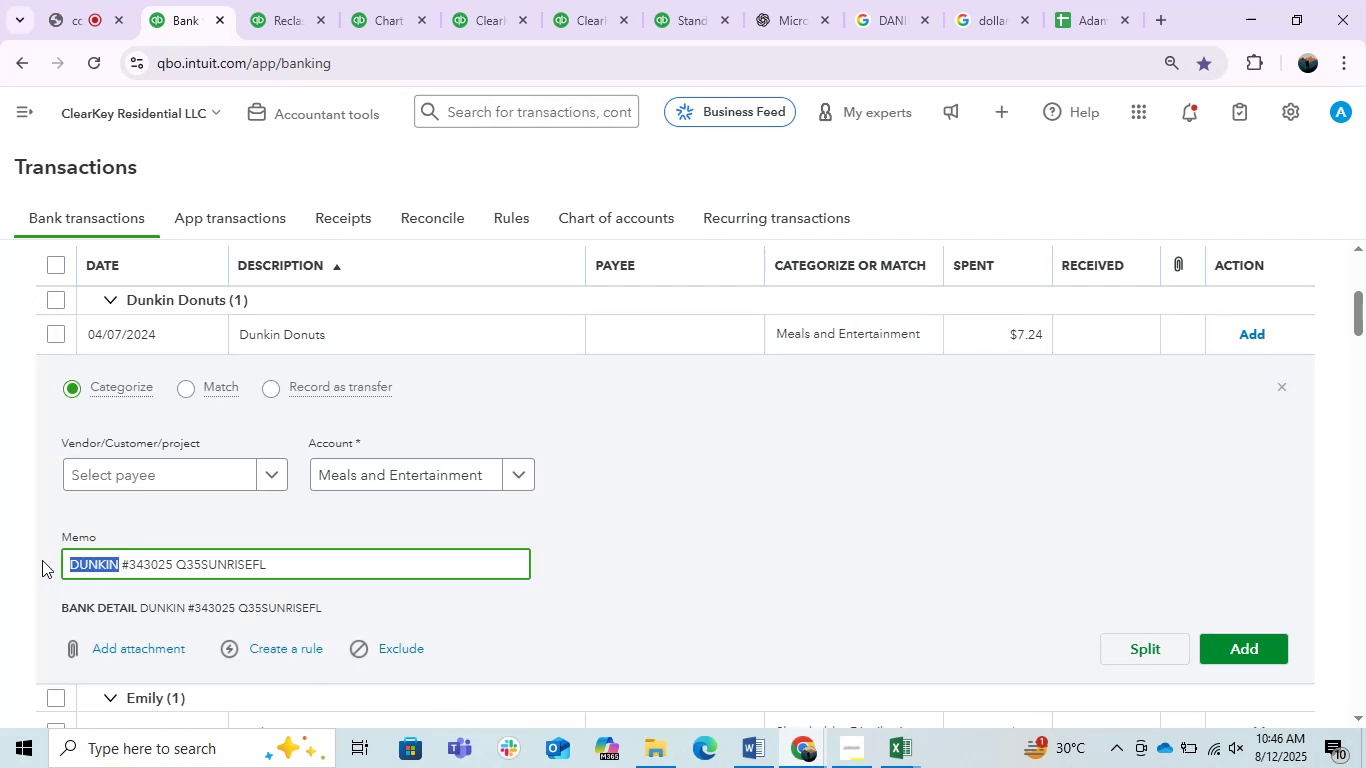 
key(Control+C)
 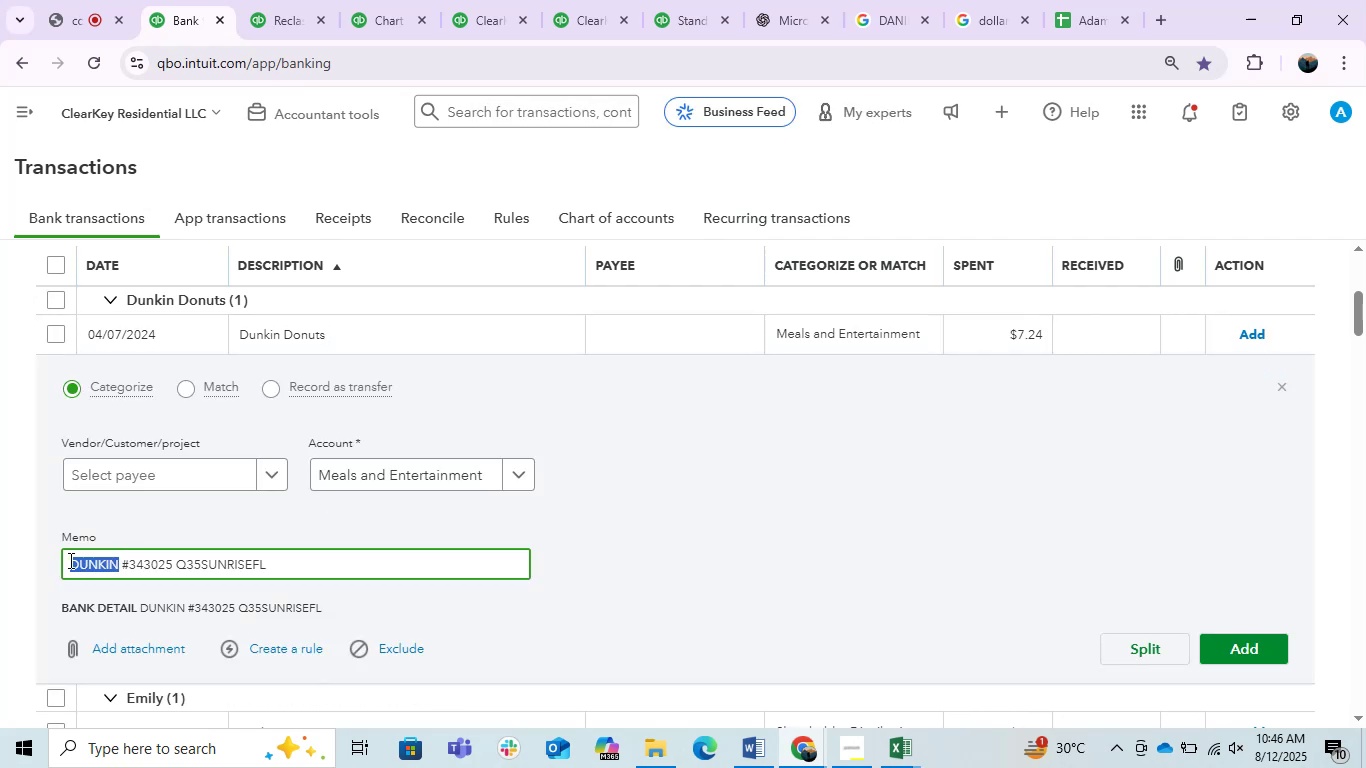 
key(Control+C)
 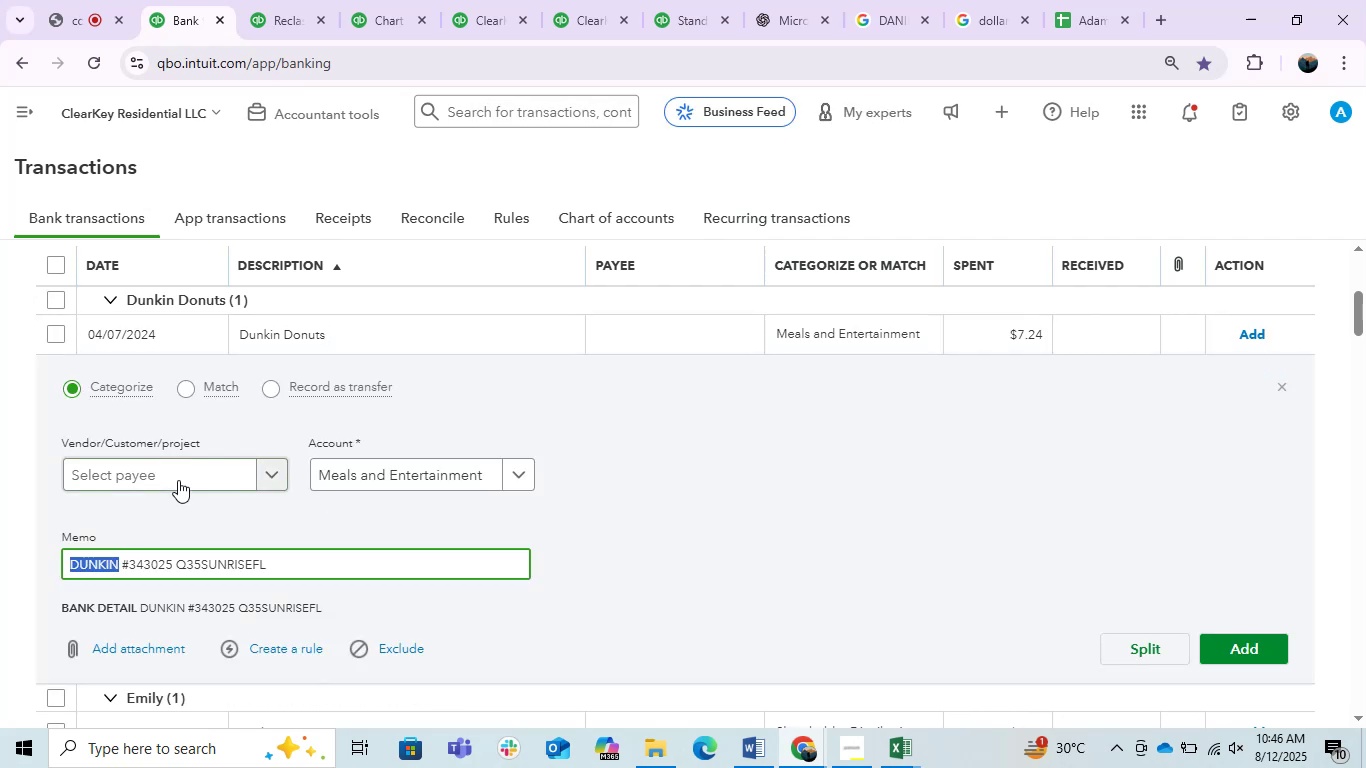 
left_click([178, 480])
 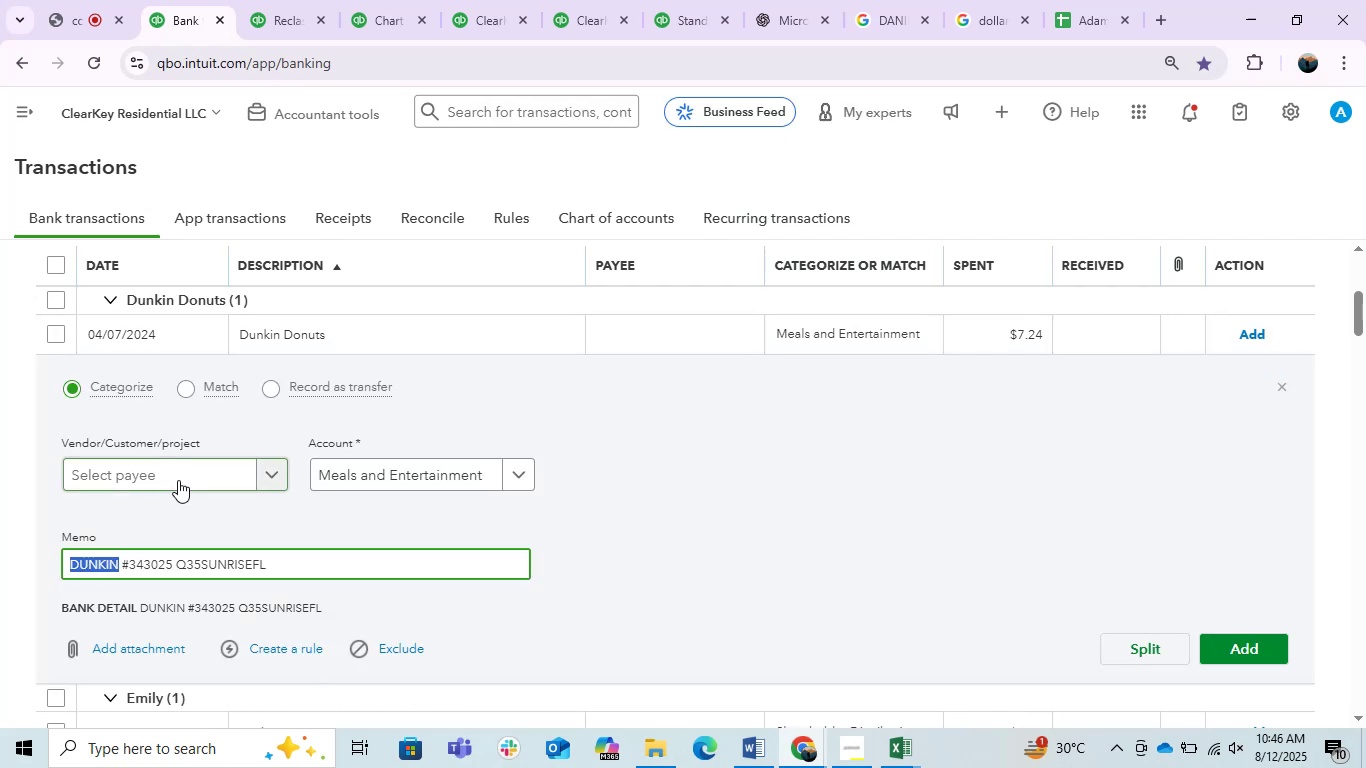 
key(Control+ControlLeft)
 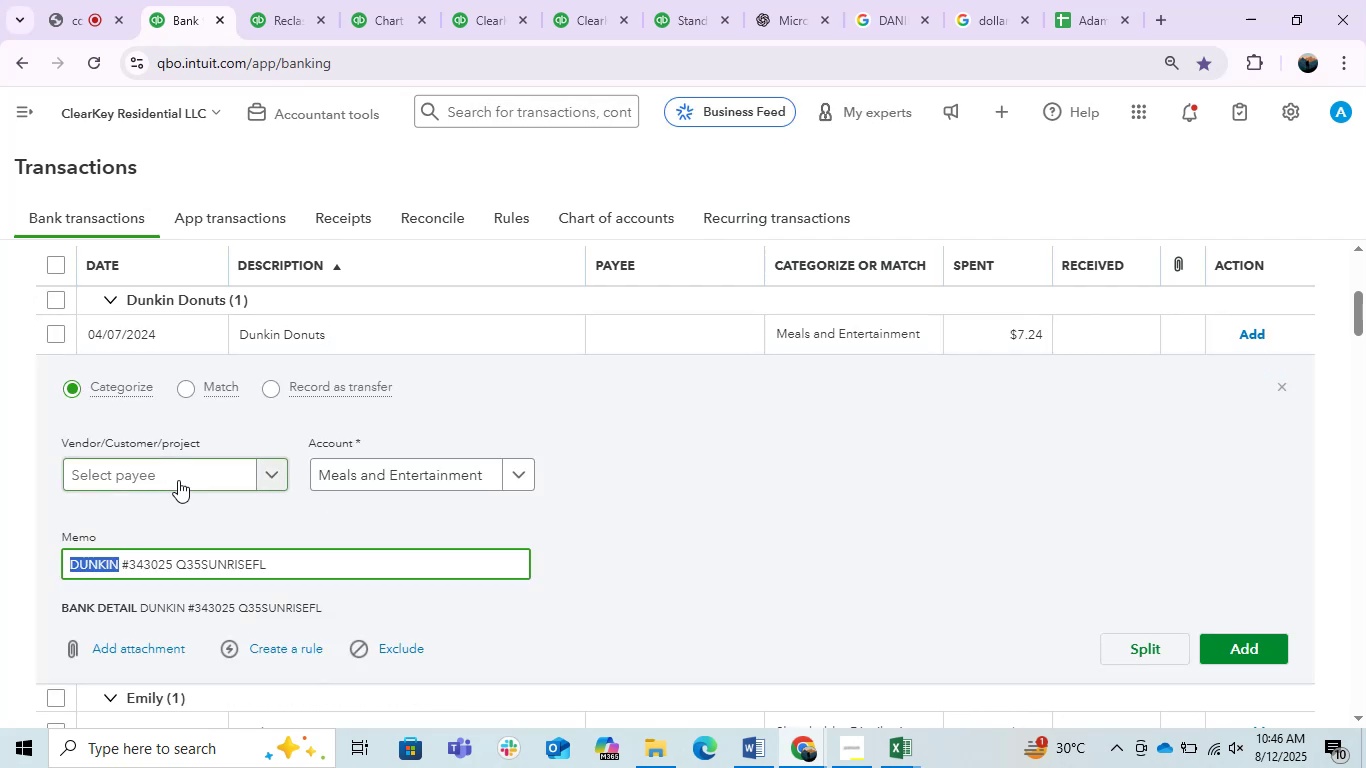 
key(Control+V)
 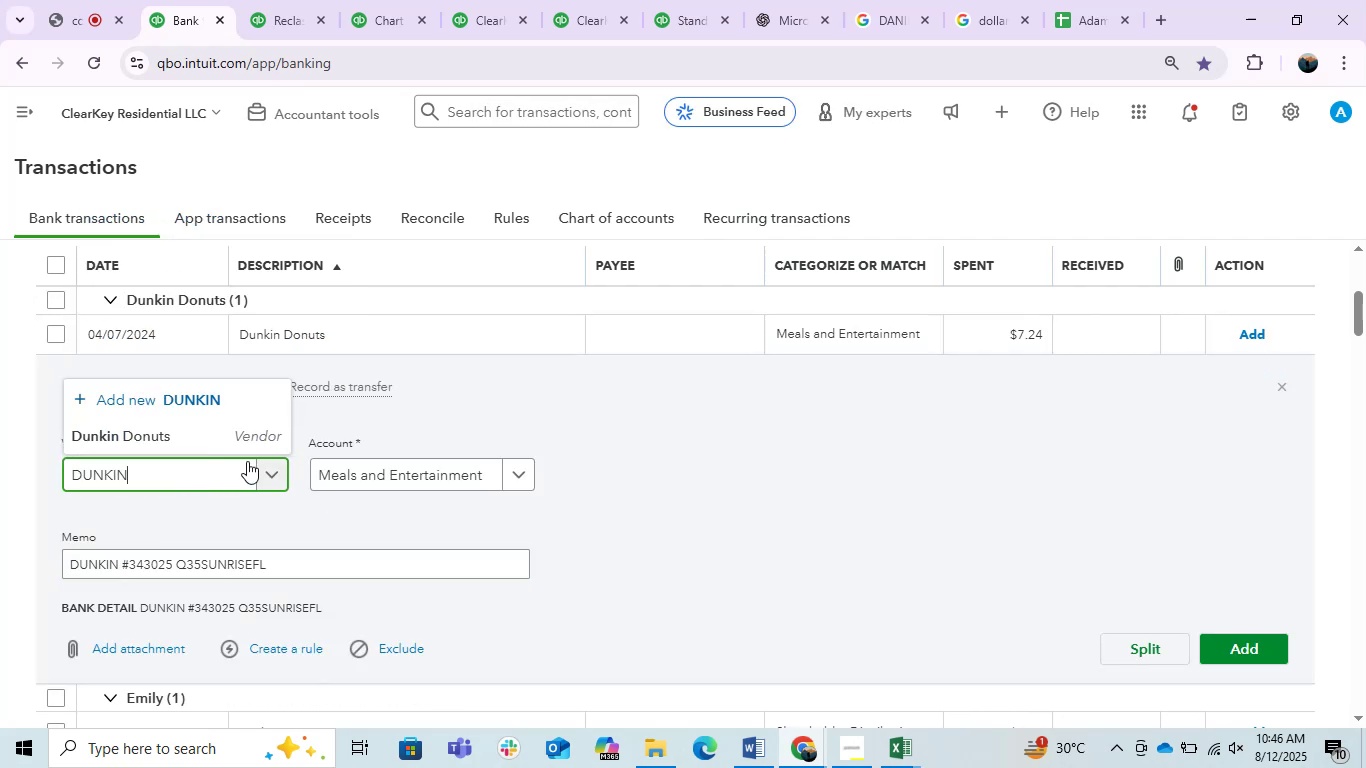 
left_click([214, 436])
 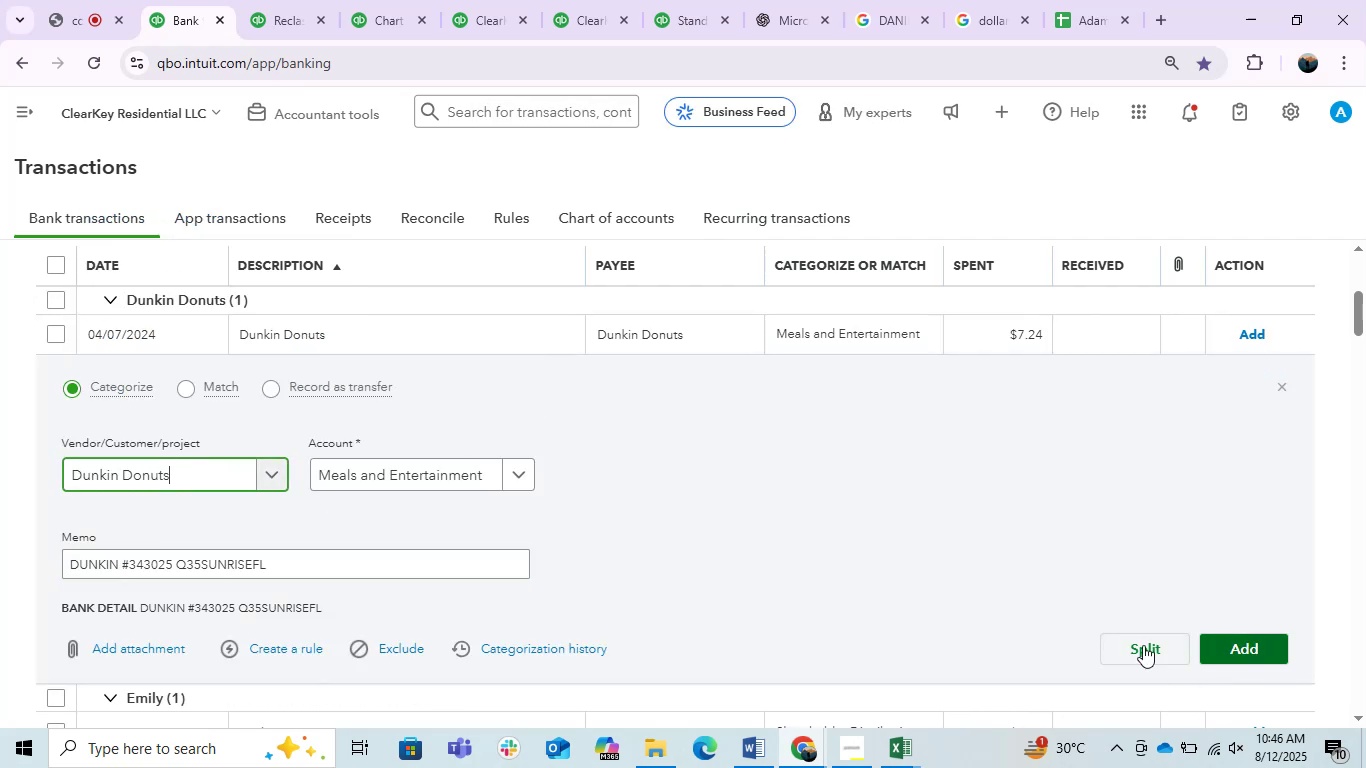 
left_click([1268, 644])
 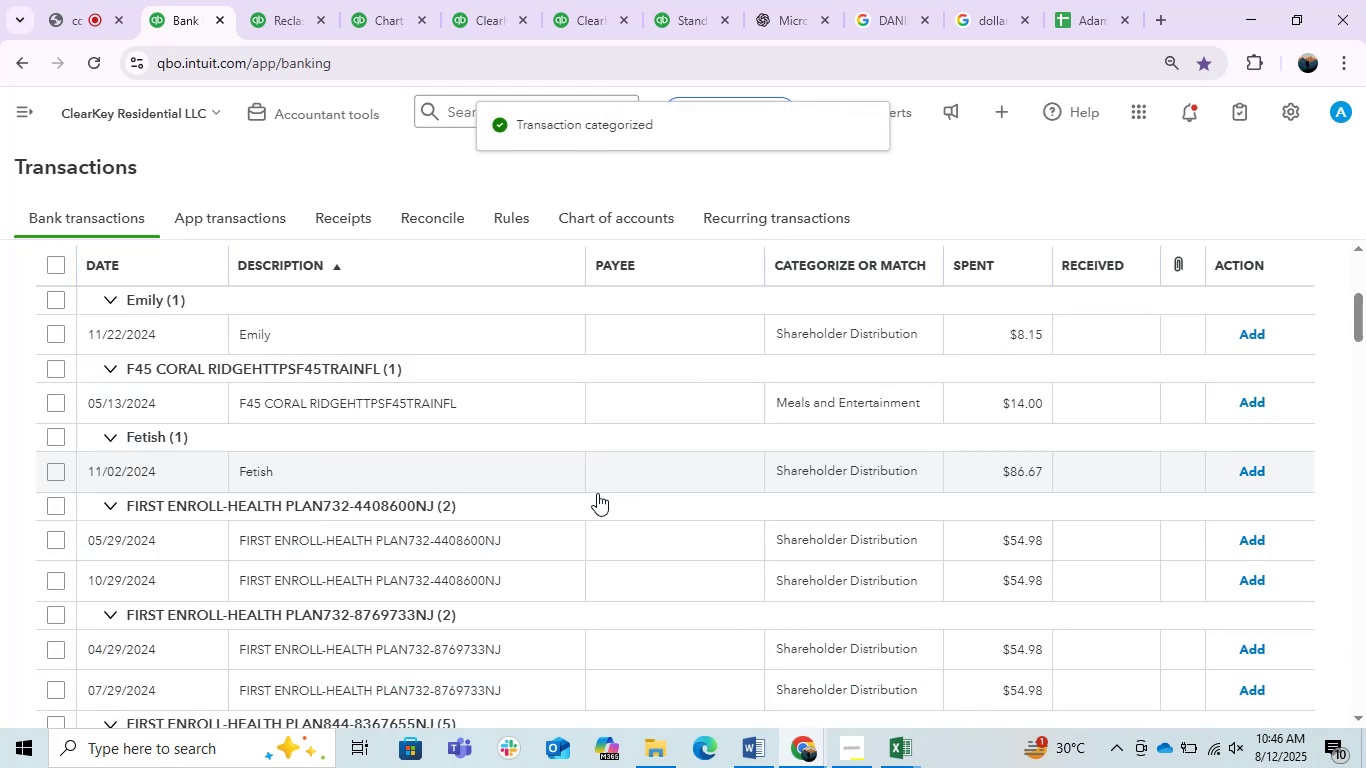 
left_click([409, 330])
 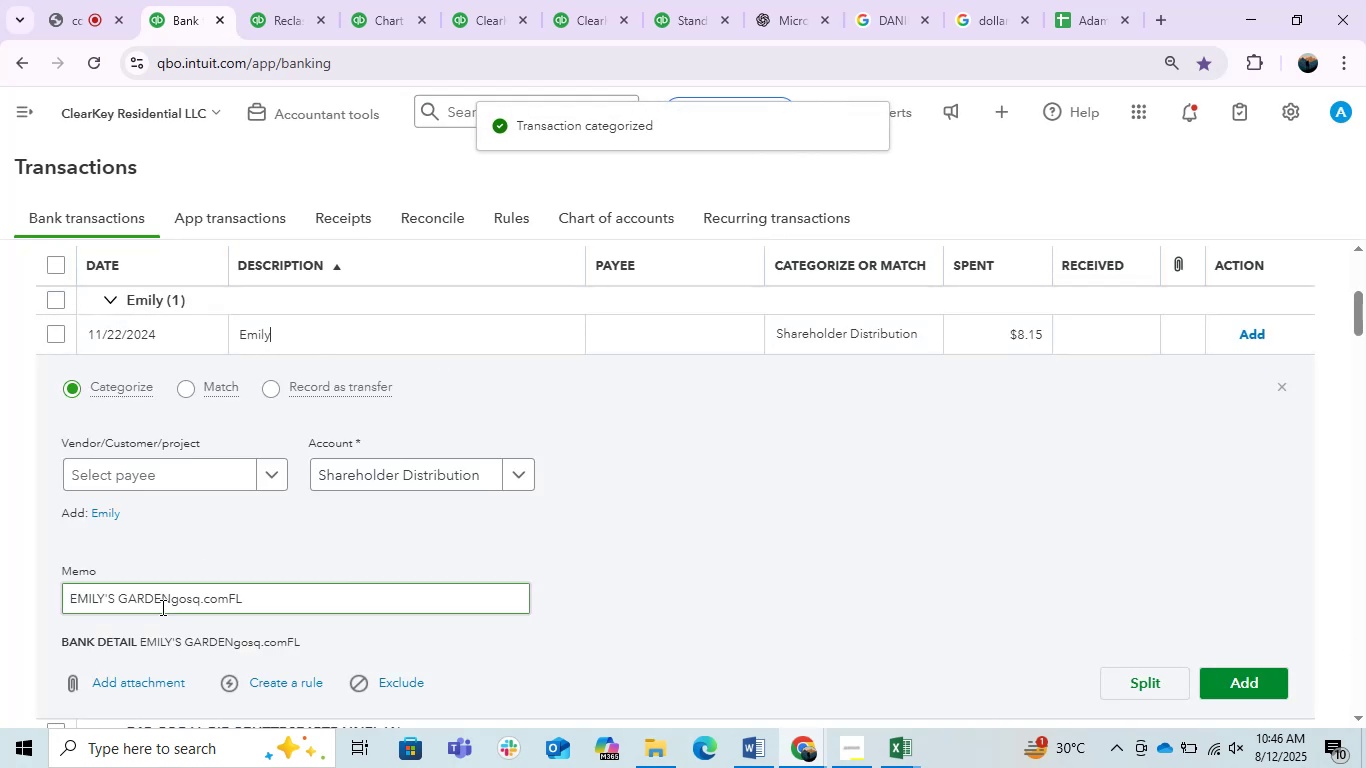 
double_click([159, 608])
 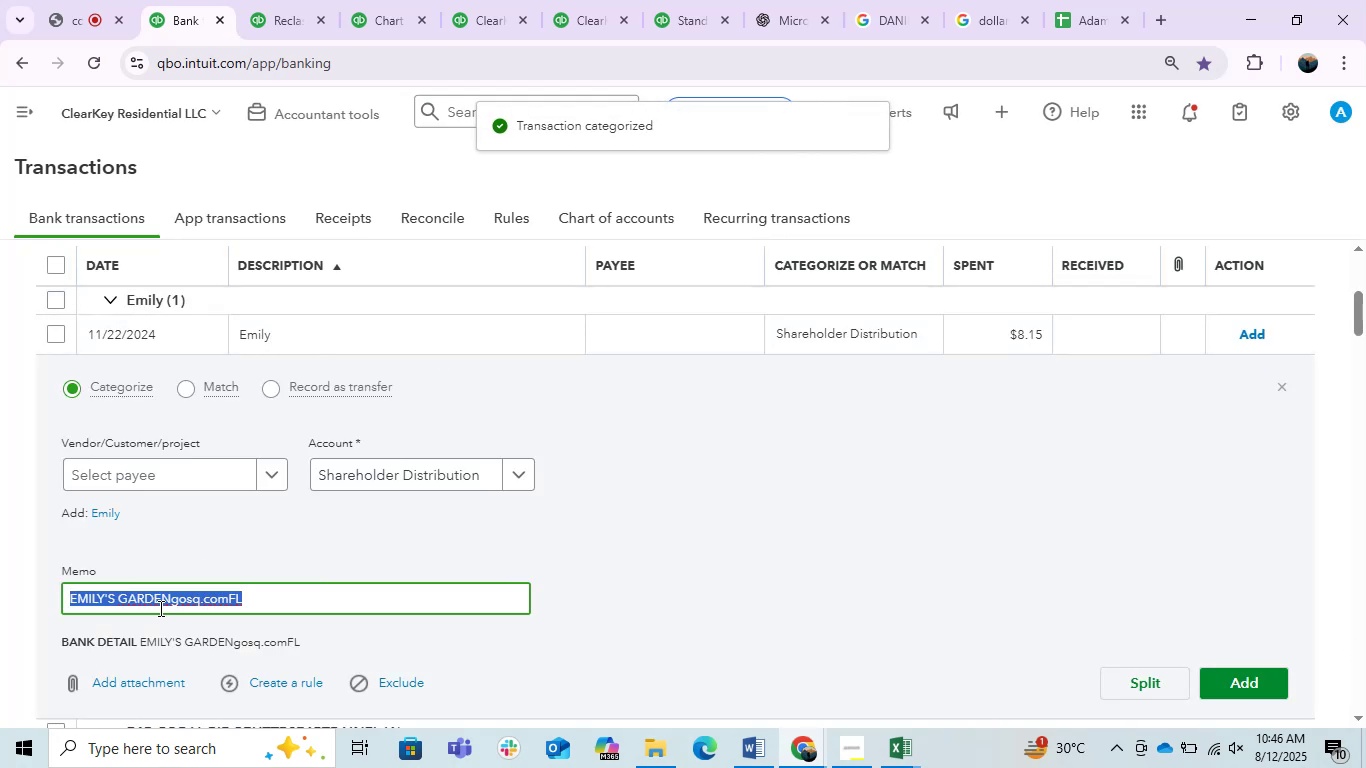 
triple_click([159, 608])
 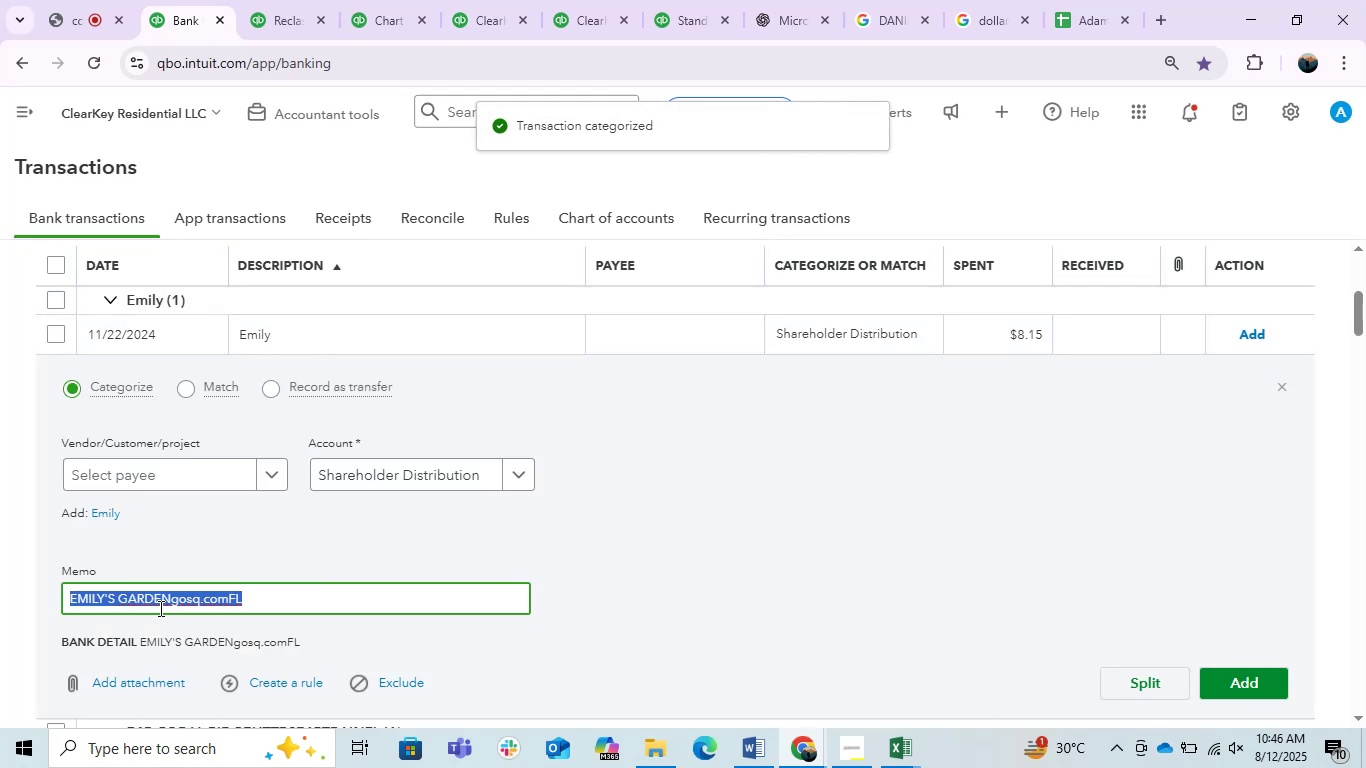 
key(Control+C)
 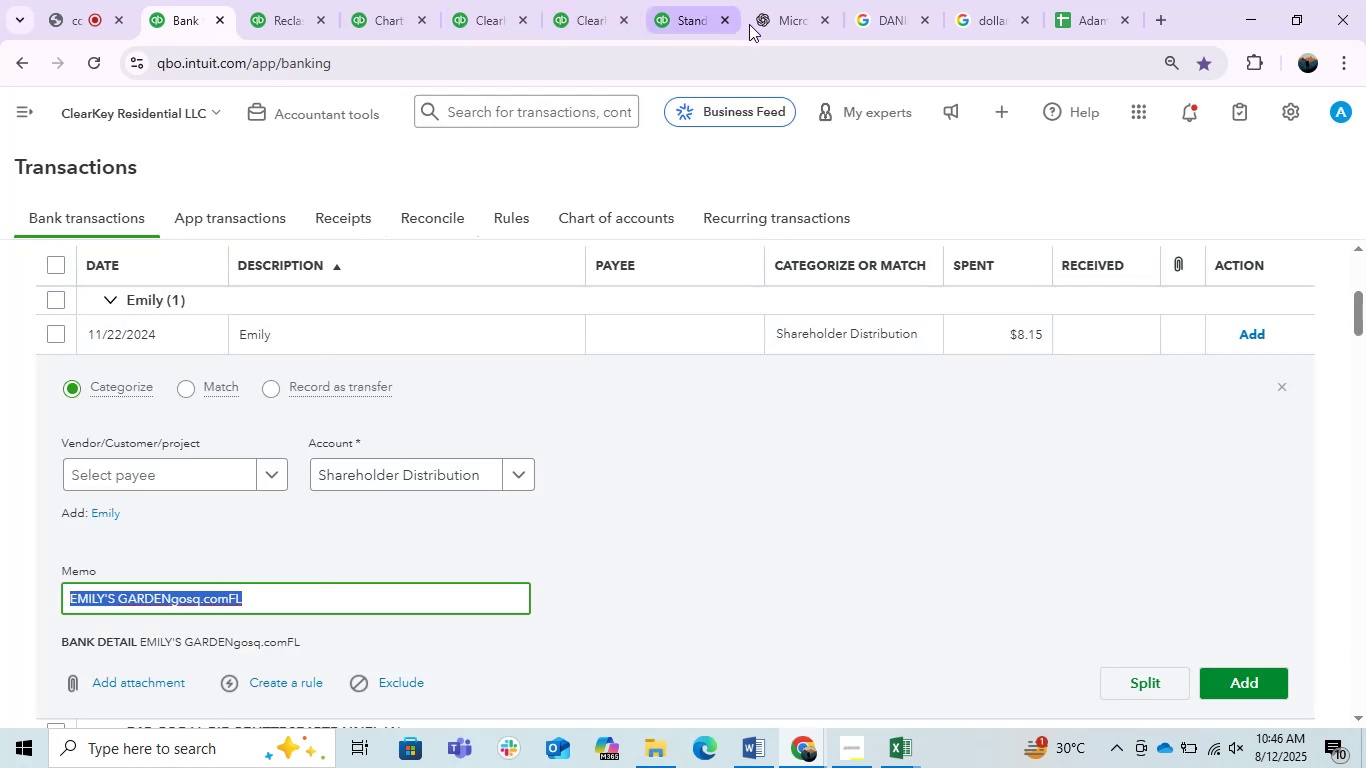 
left_click([779, 33])
 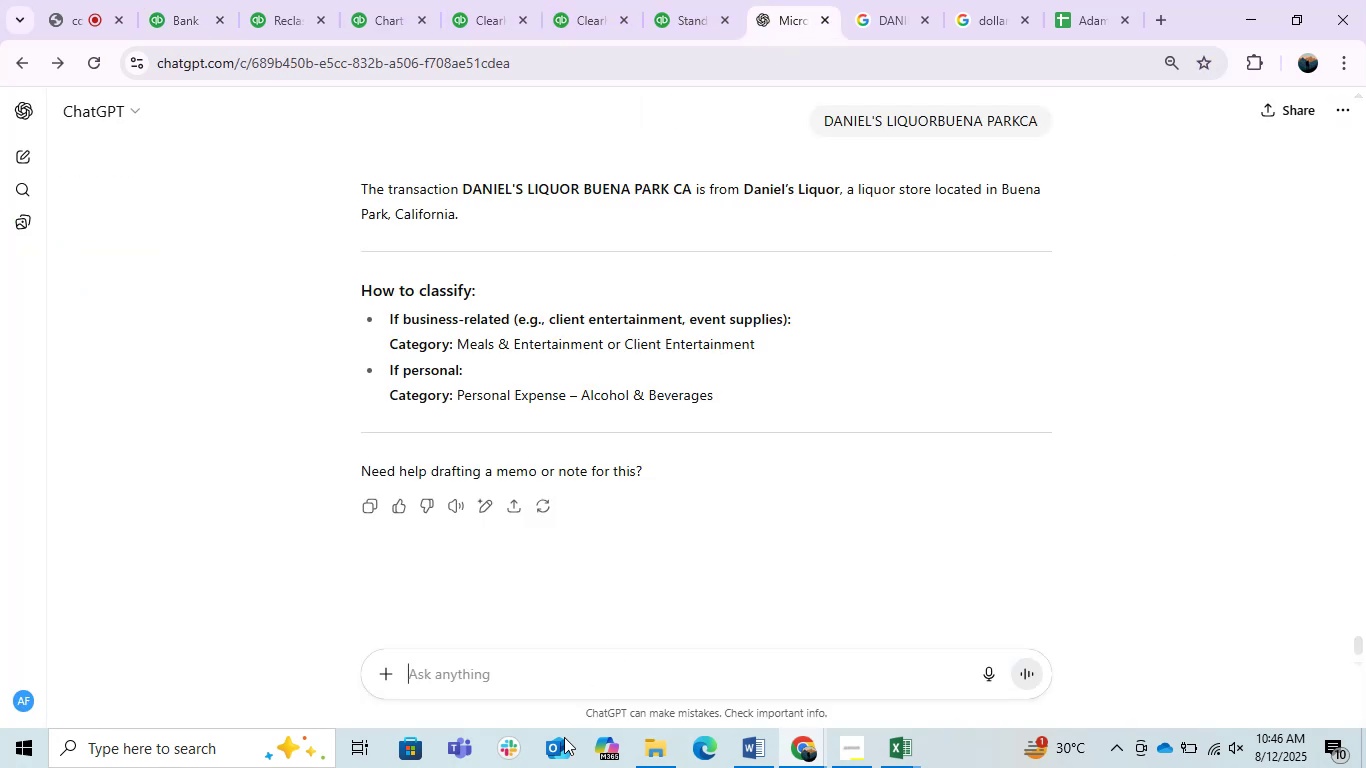 
key(Control+ControlLeft)
 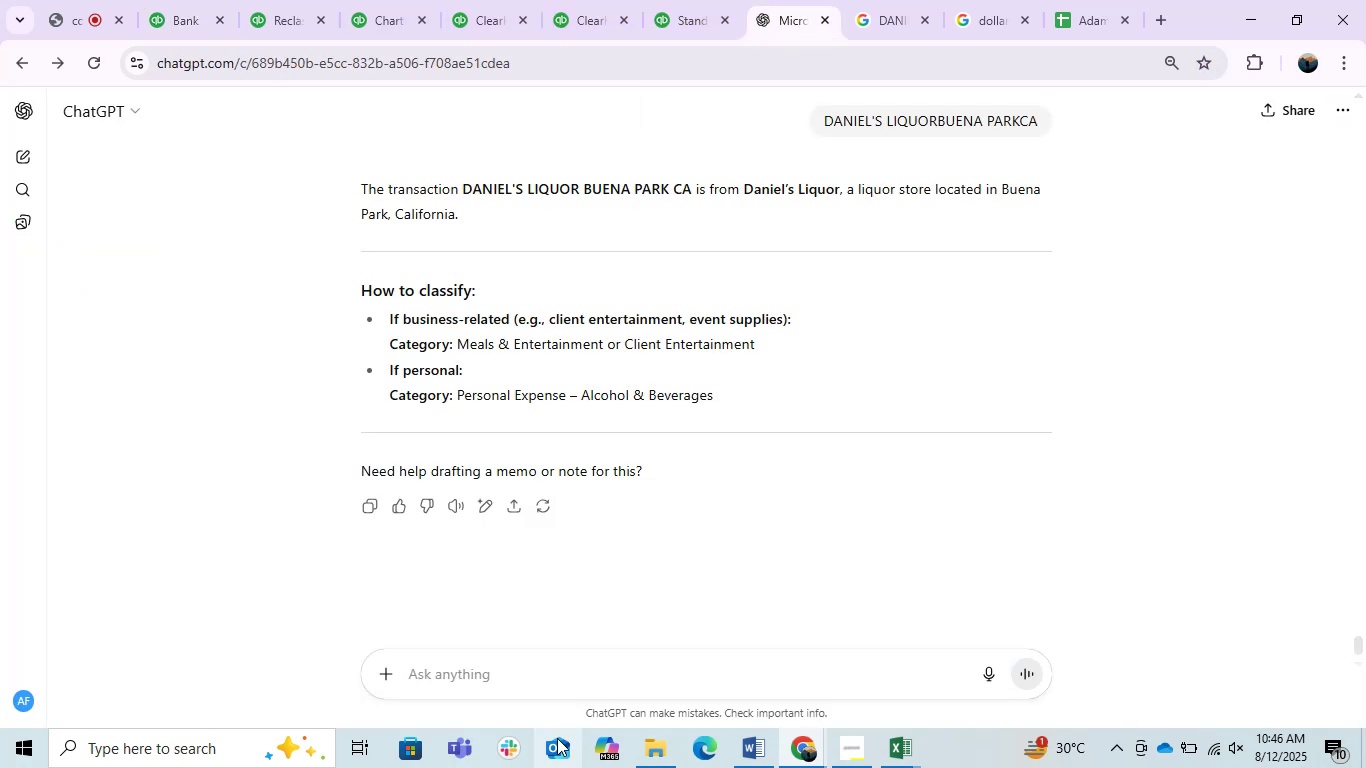 
key(Control+V)
 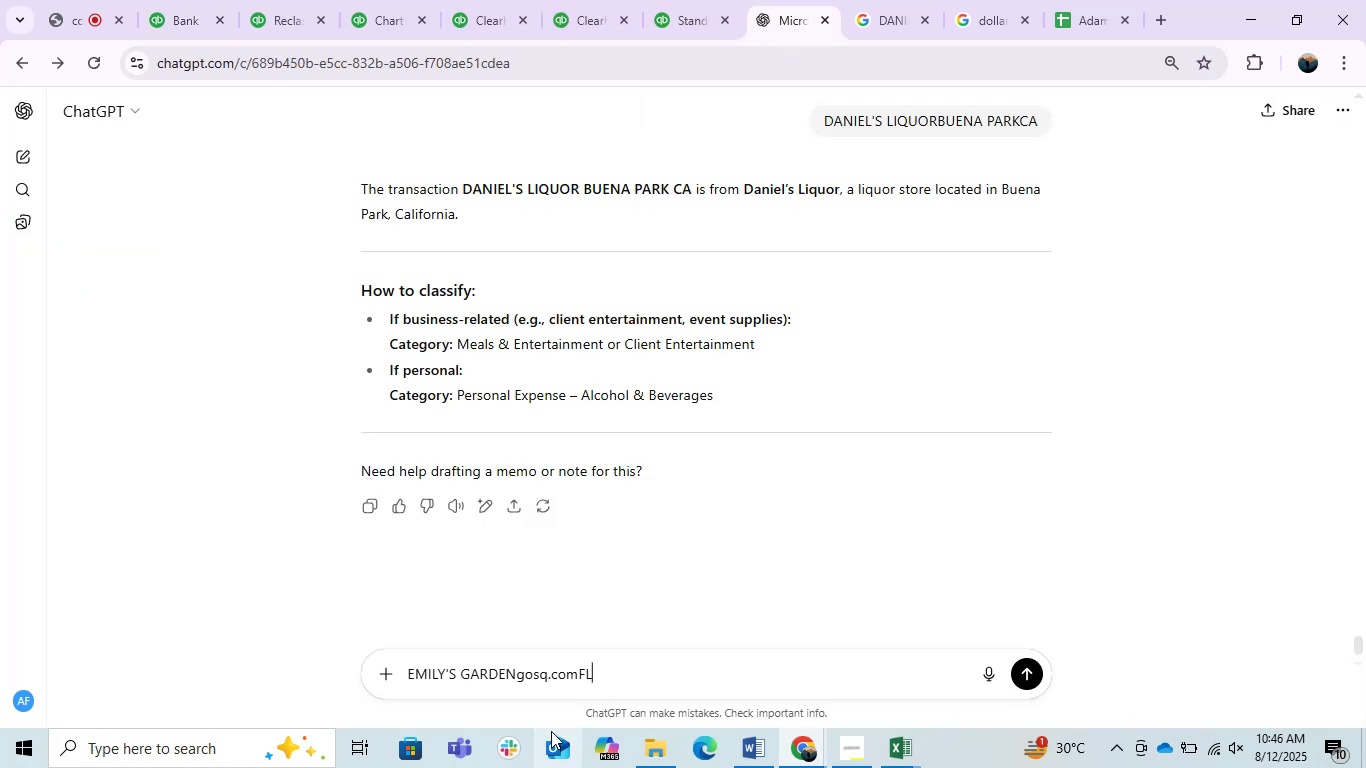 
key(Enter)
 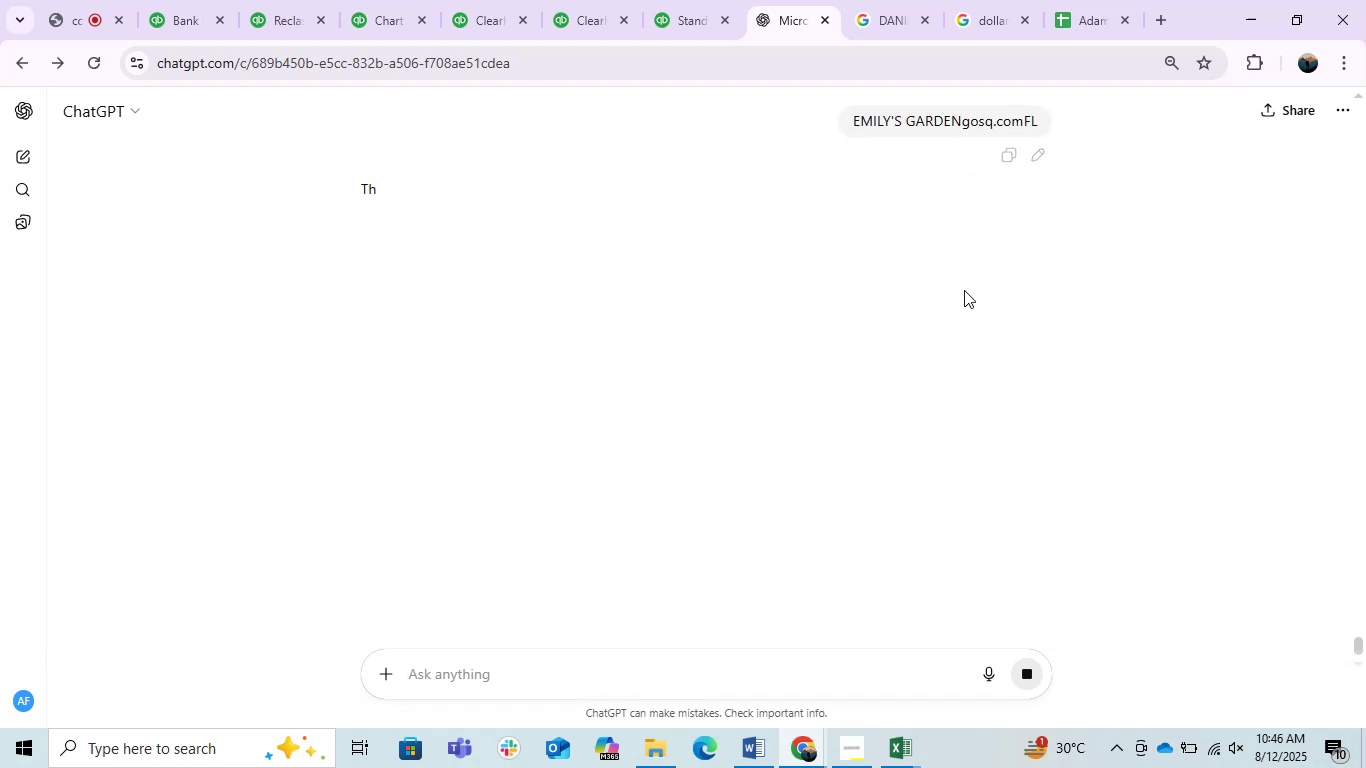 
left_click([914, 0])
 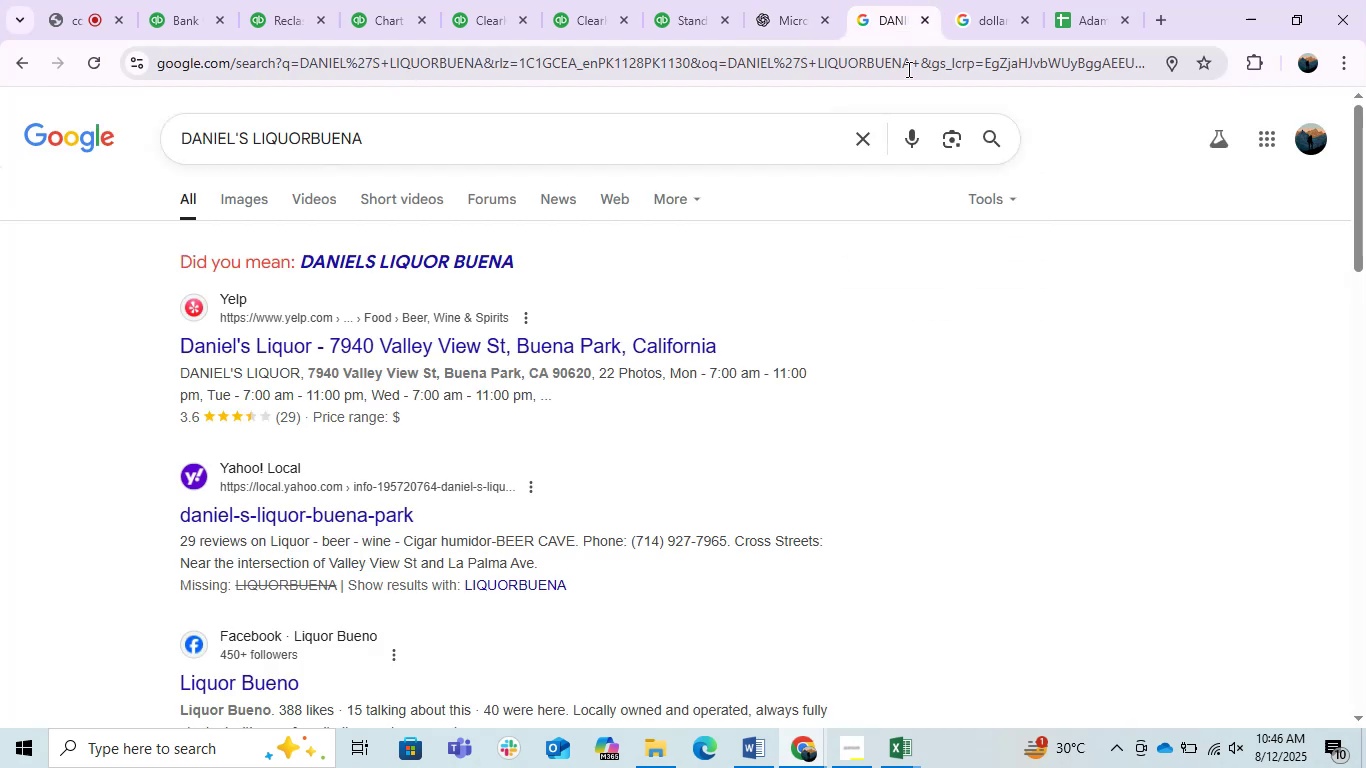 
key(Control+ControlLeft)
 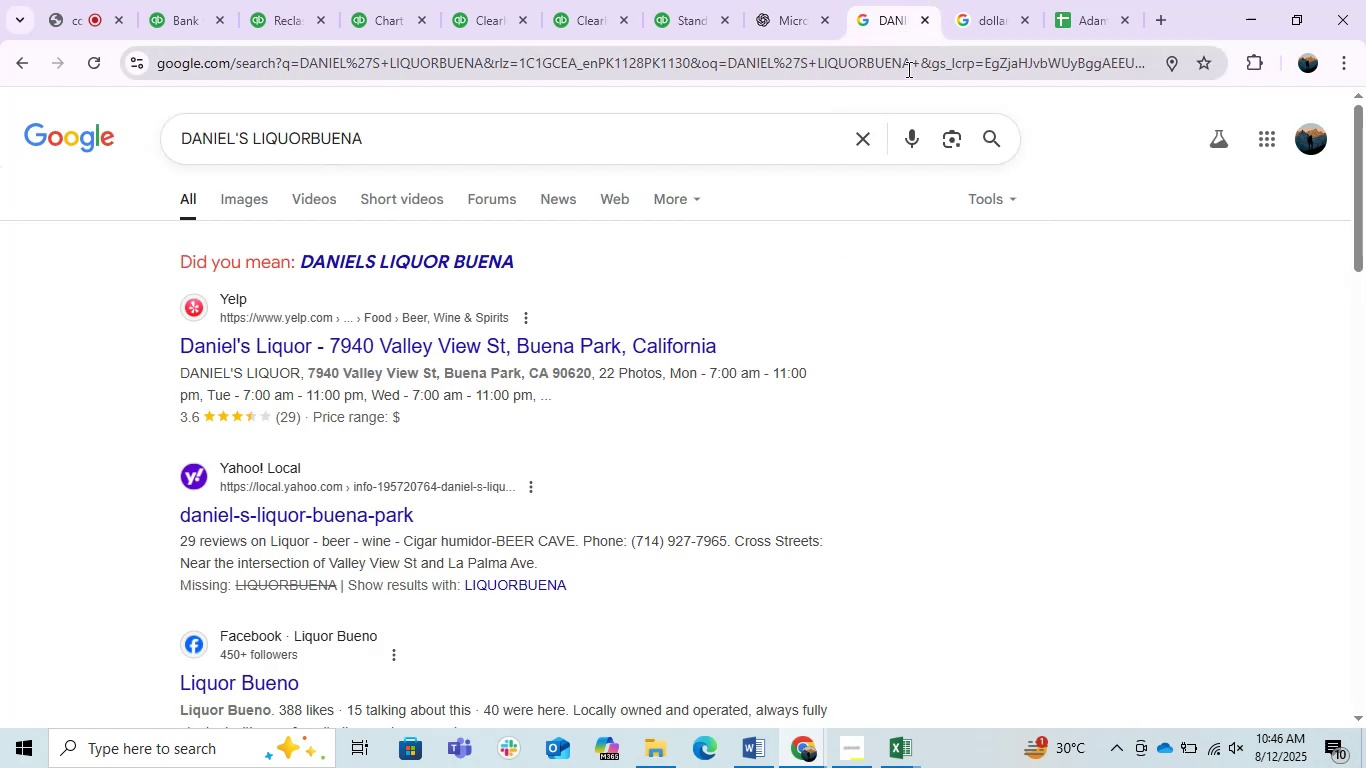 
double_click([907, 69])
 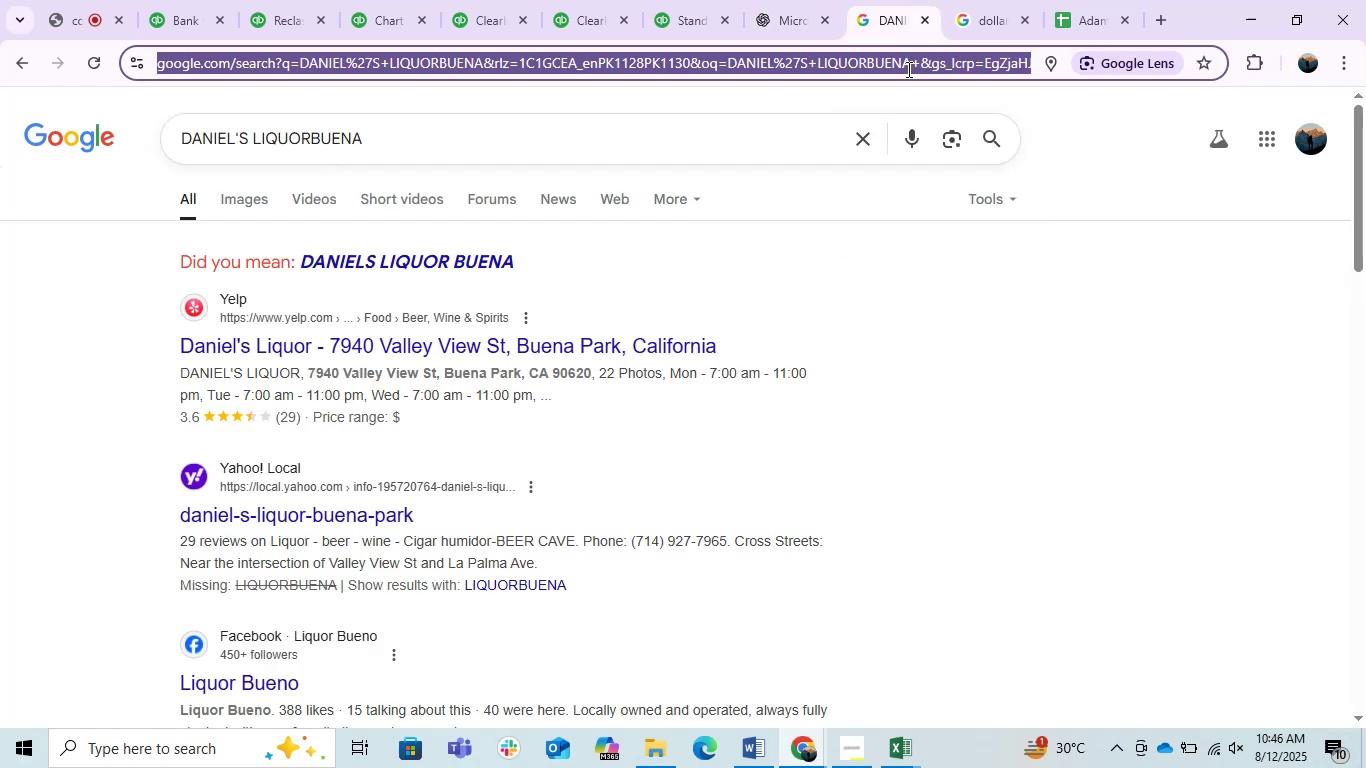 
key(Control+V)
 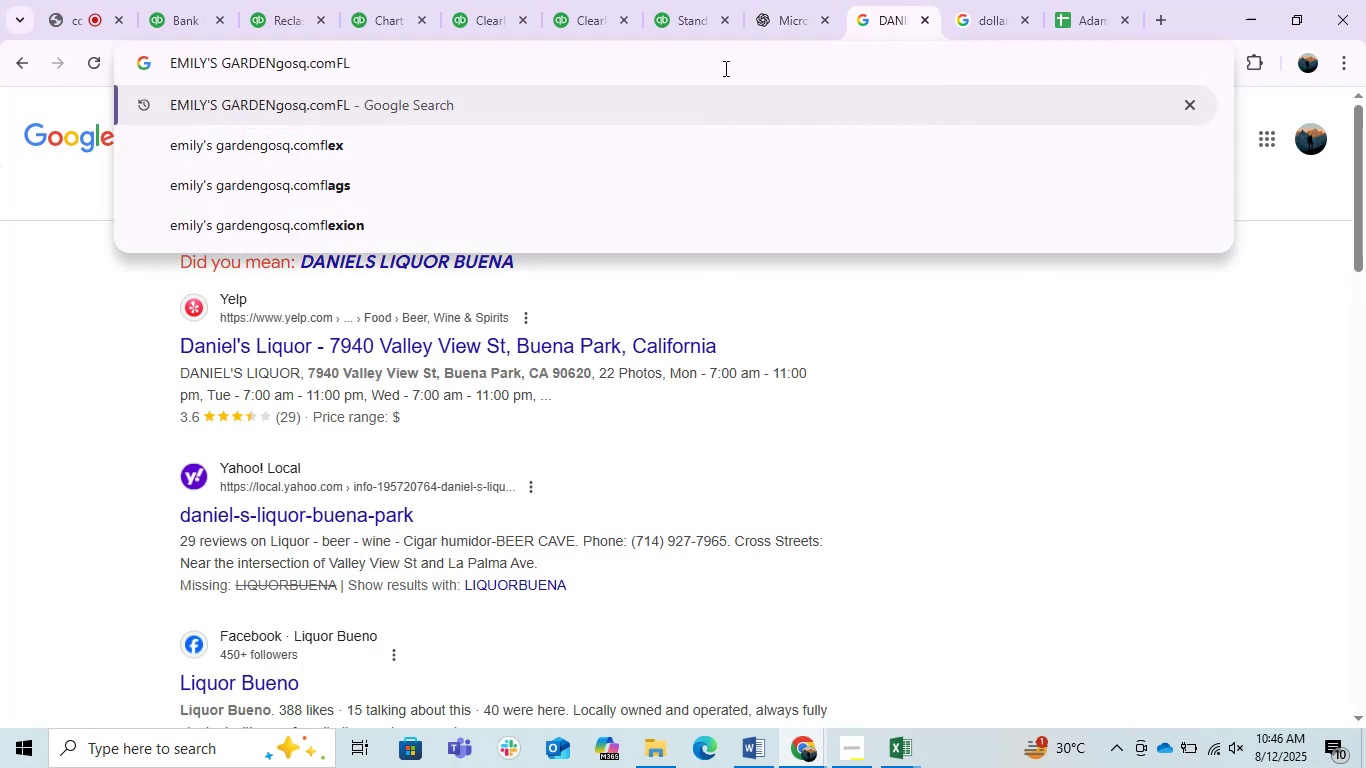 
left_click_drag(start_coordinate=[651, 64], to_coordinate=[351, 77])
 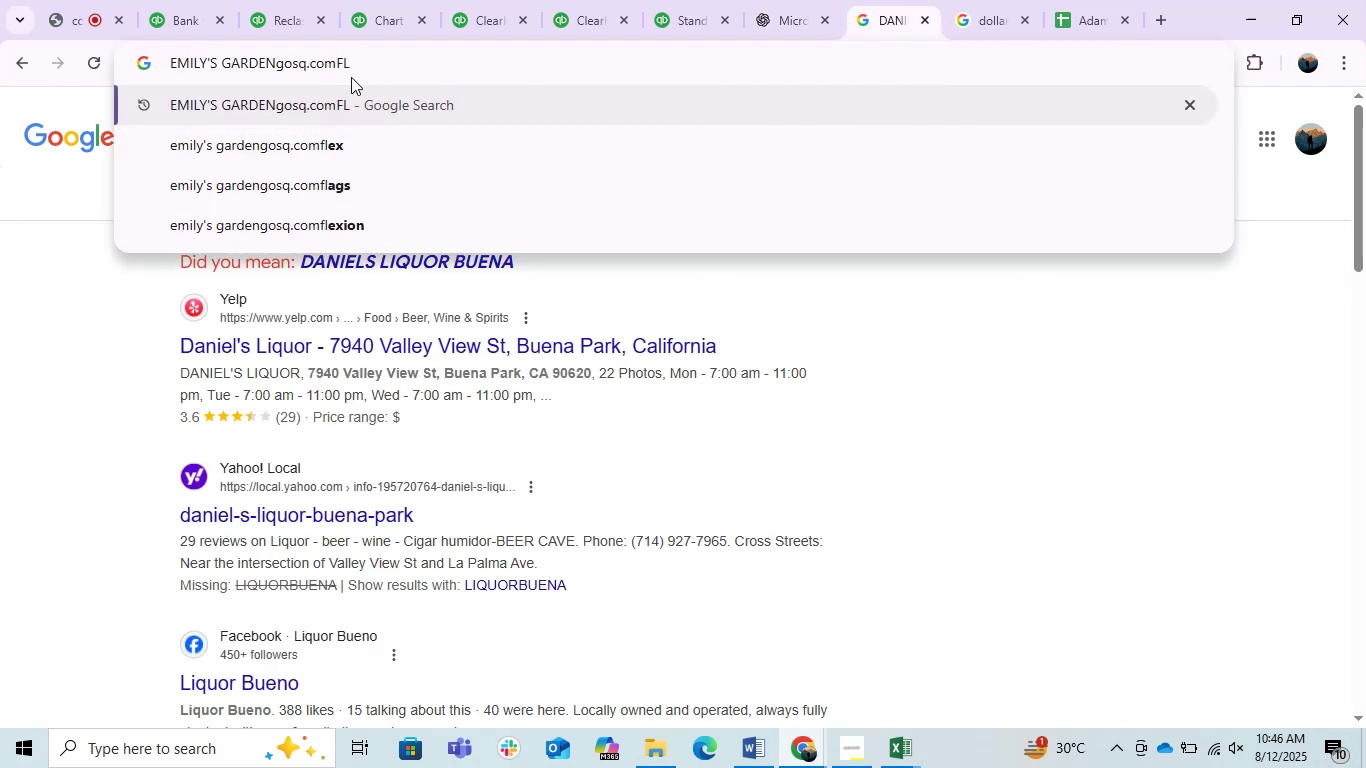 
key(Enter)
 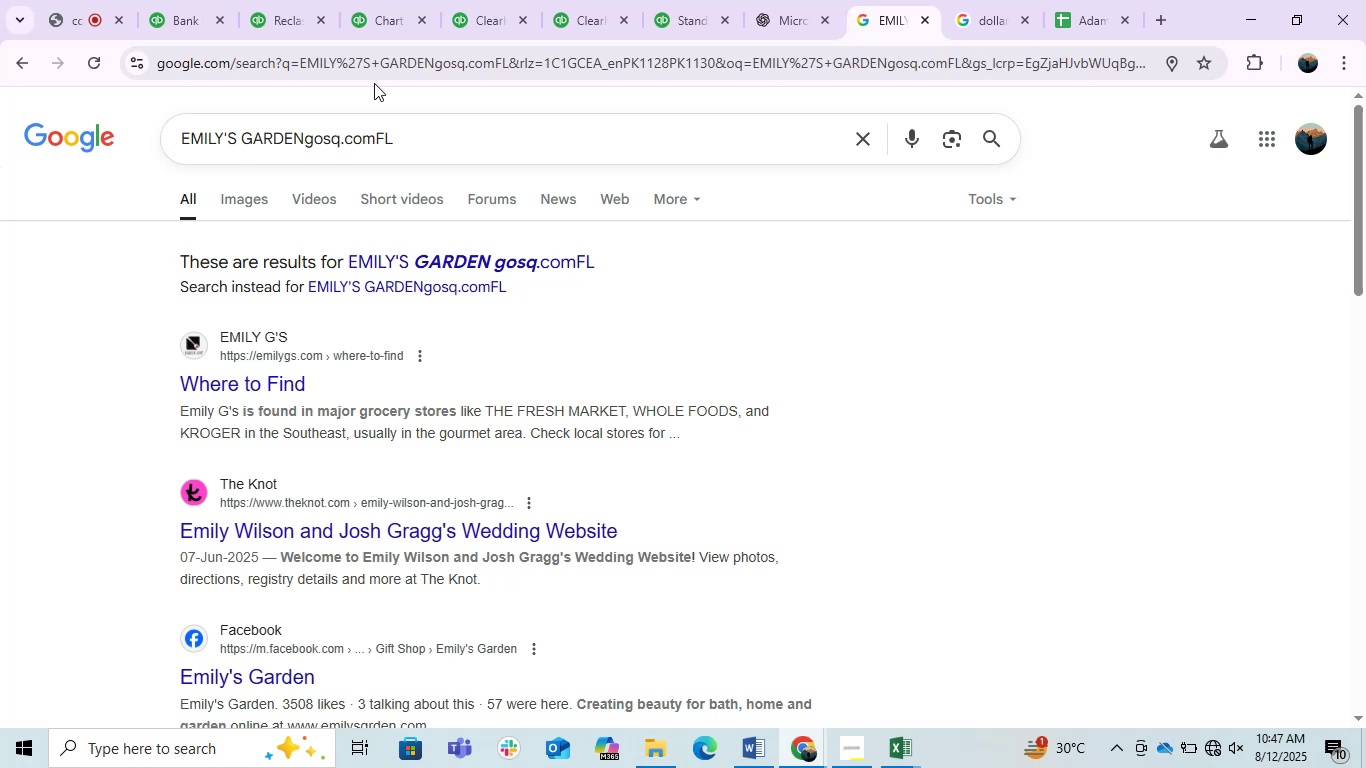 
wait(29.78)
 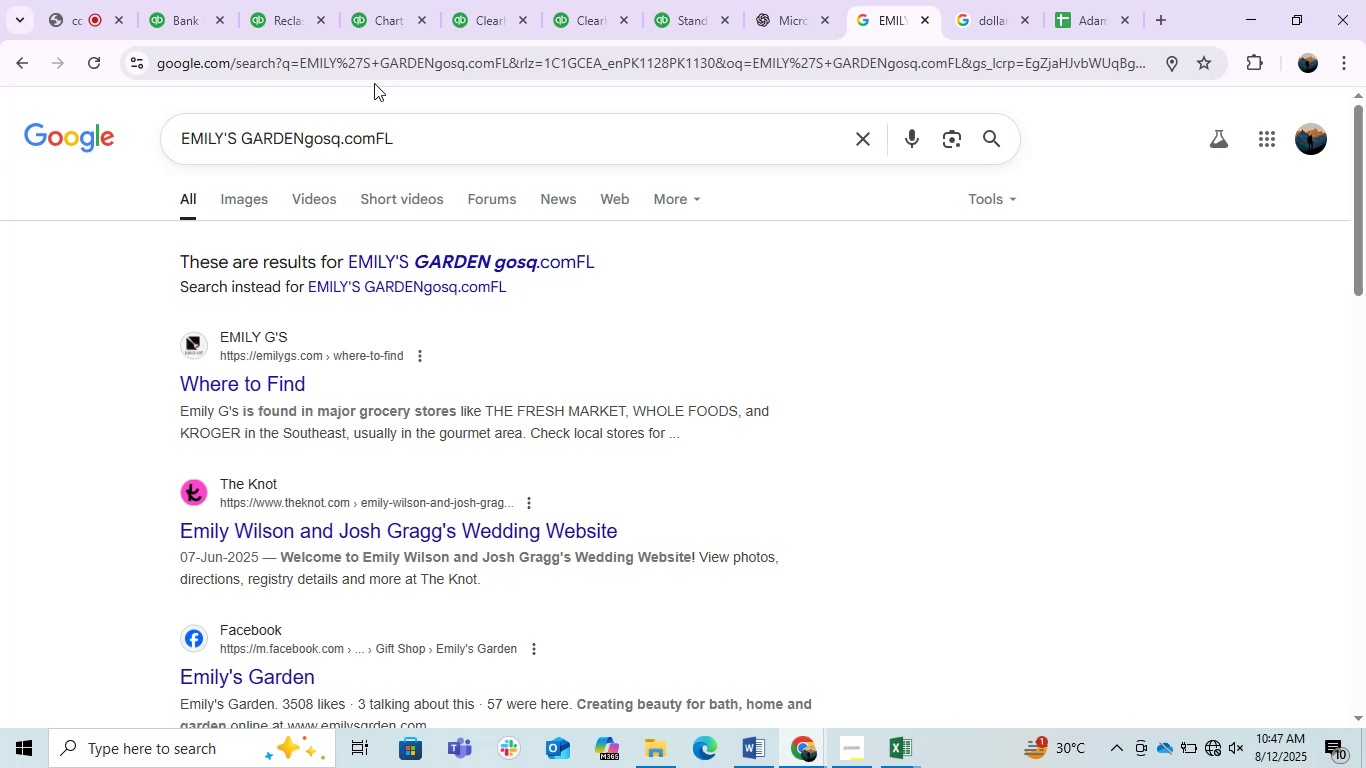 
left_click_drag(start_coordinate=[306, 139], to_coordinate=[727, 109])
 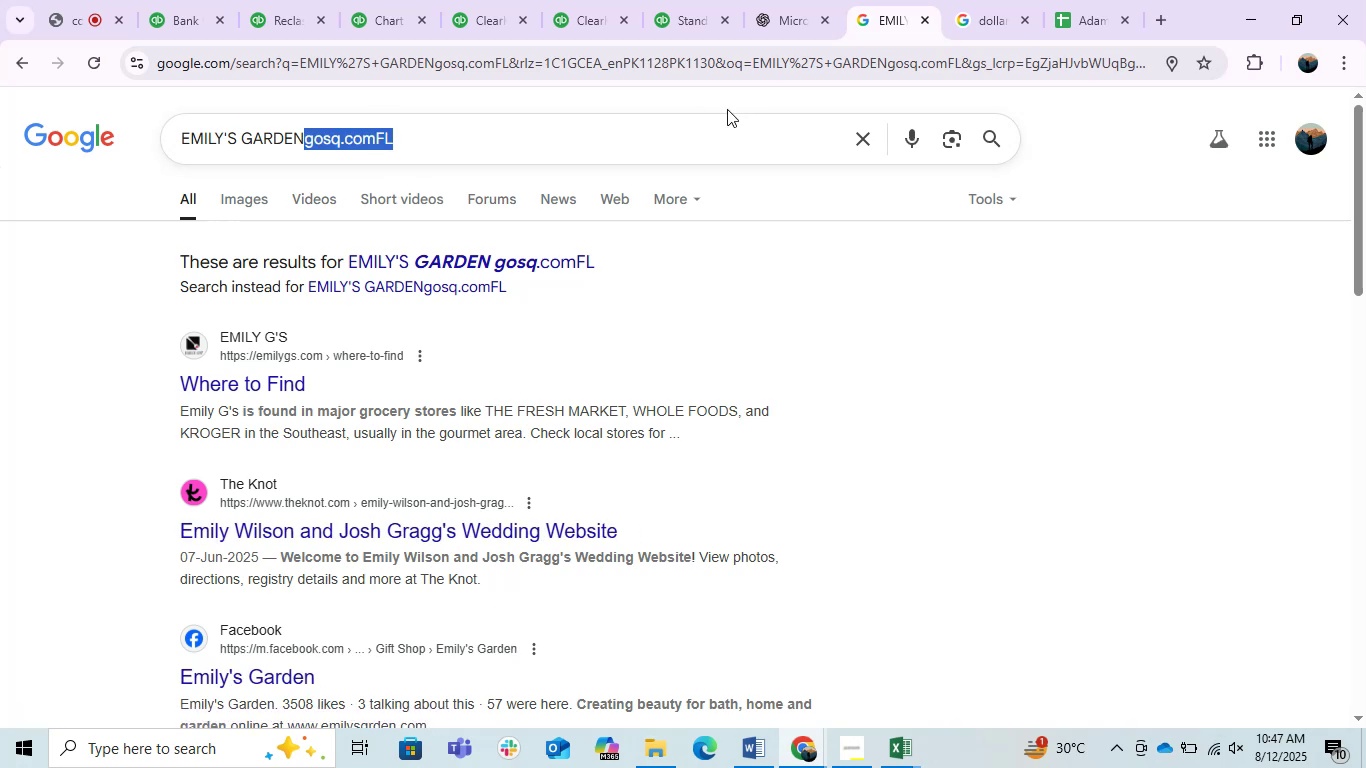 
key(Backspace)
 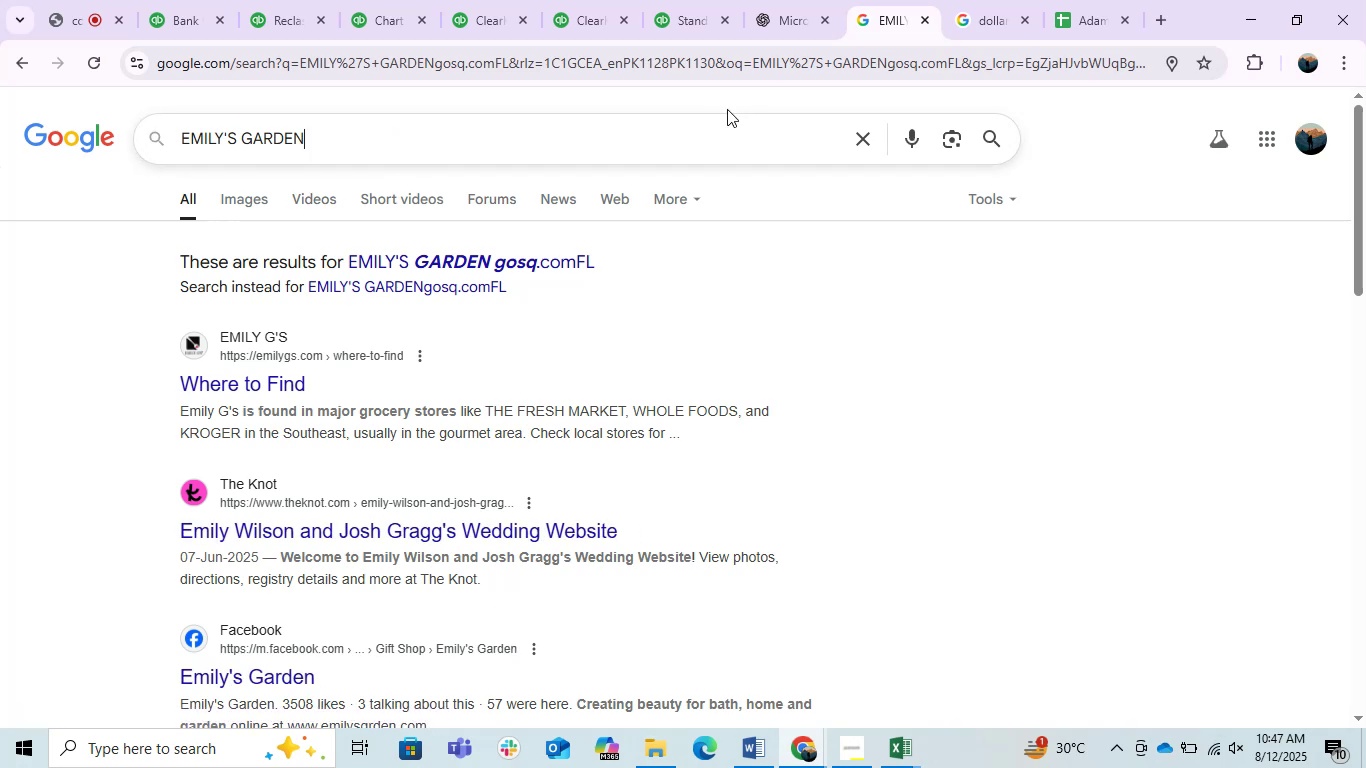 
key(Enter)
 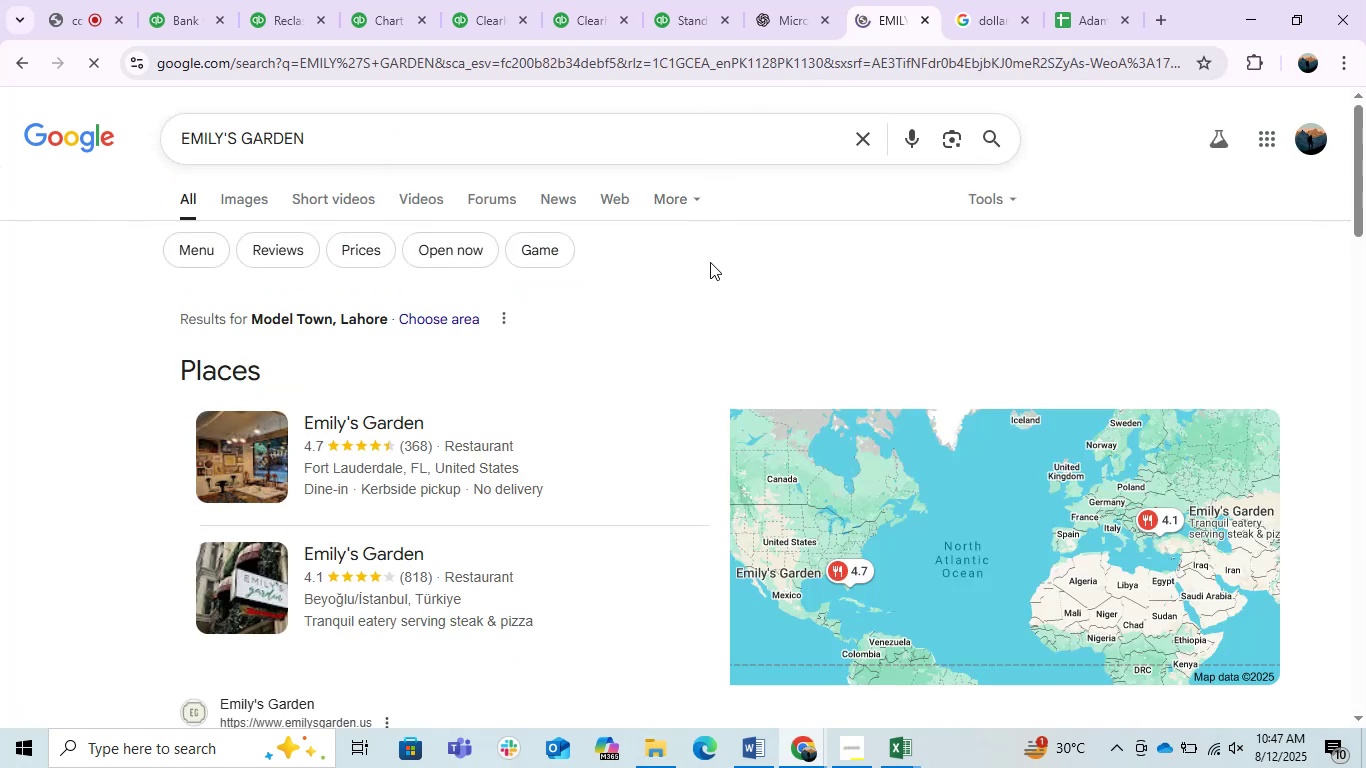 
scroll: coordinate [471, 431], scroll_direction: down, amount: 1.0
 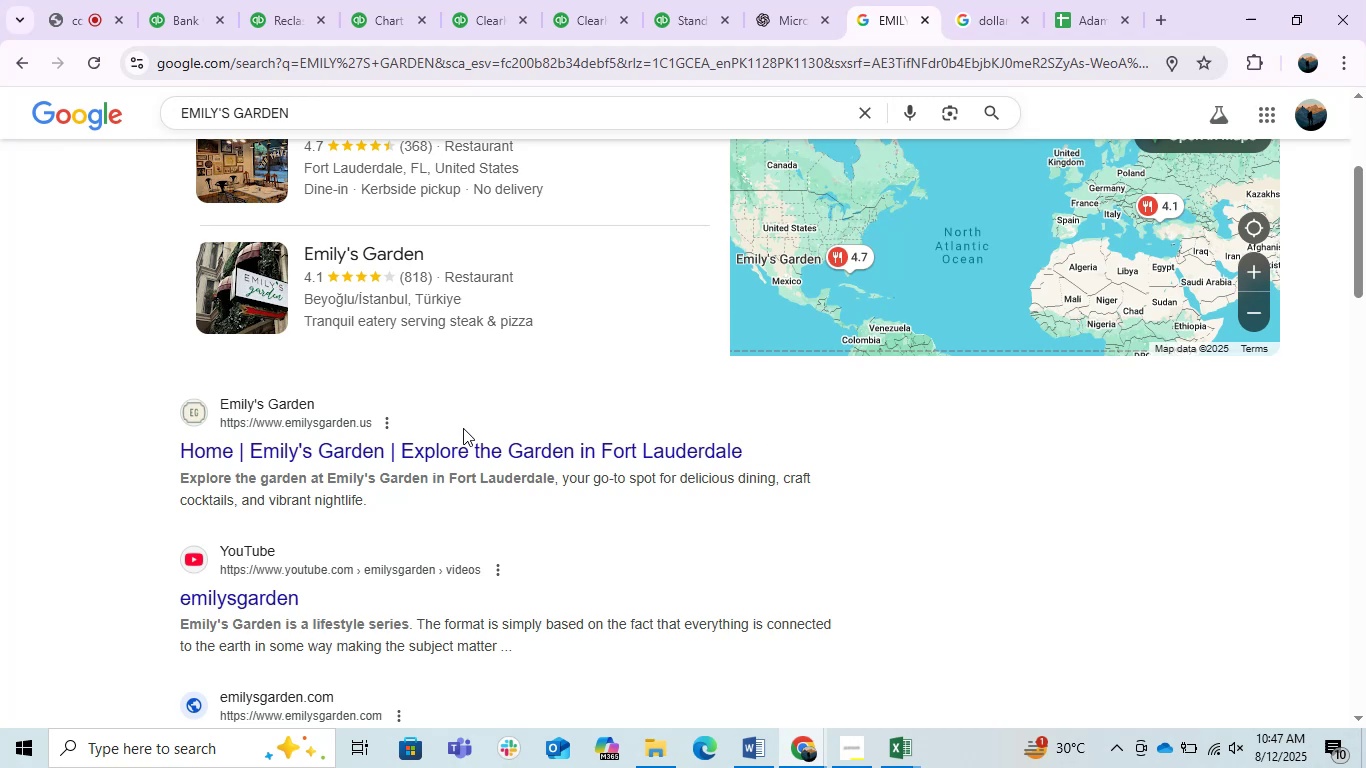 
wait(5.87)
 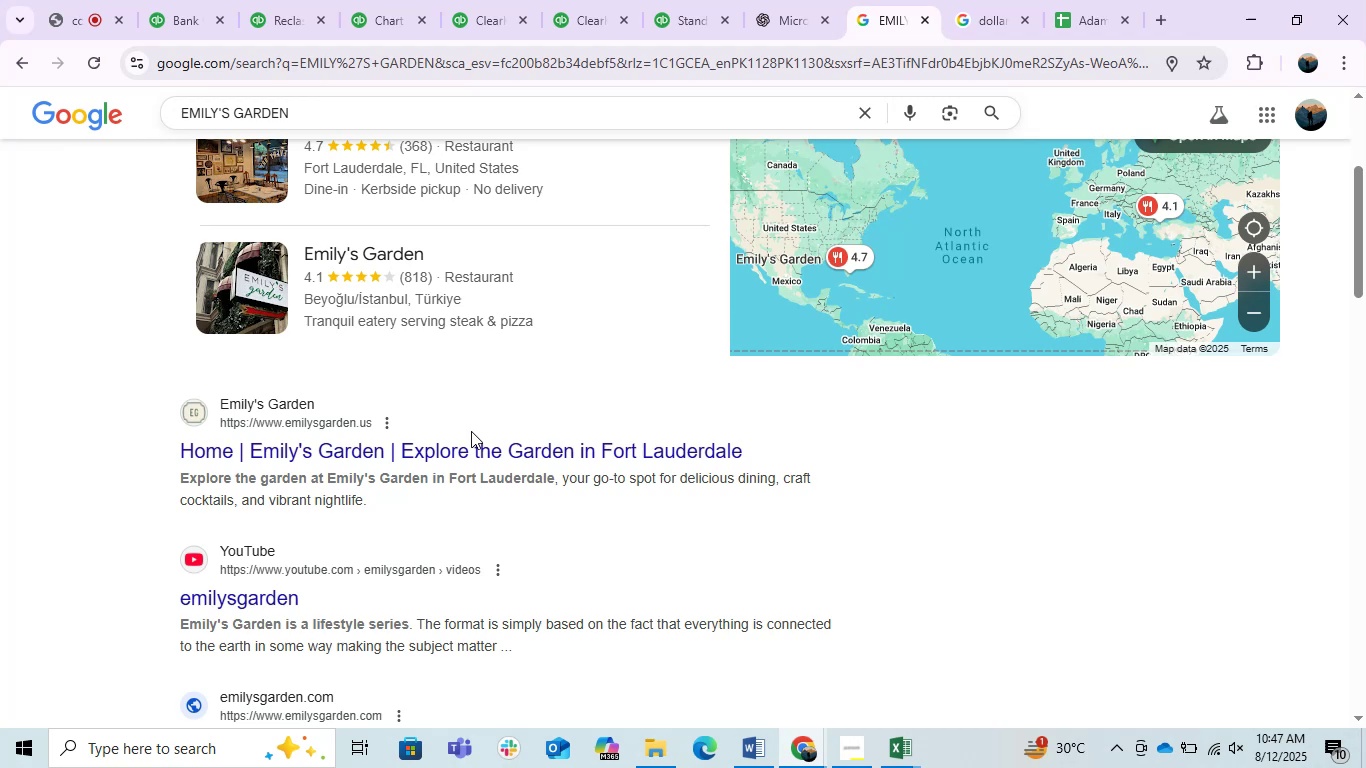 
scroll: coordinate [351, 606], scroll_direction: down, amount: 3.0
 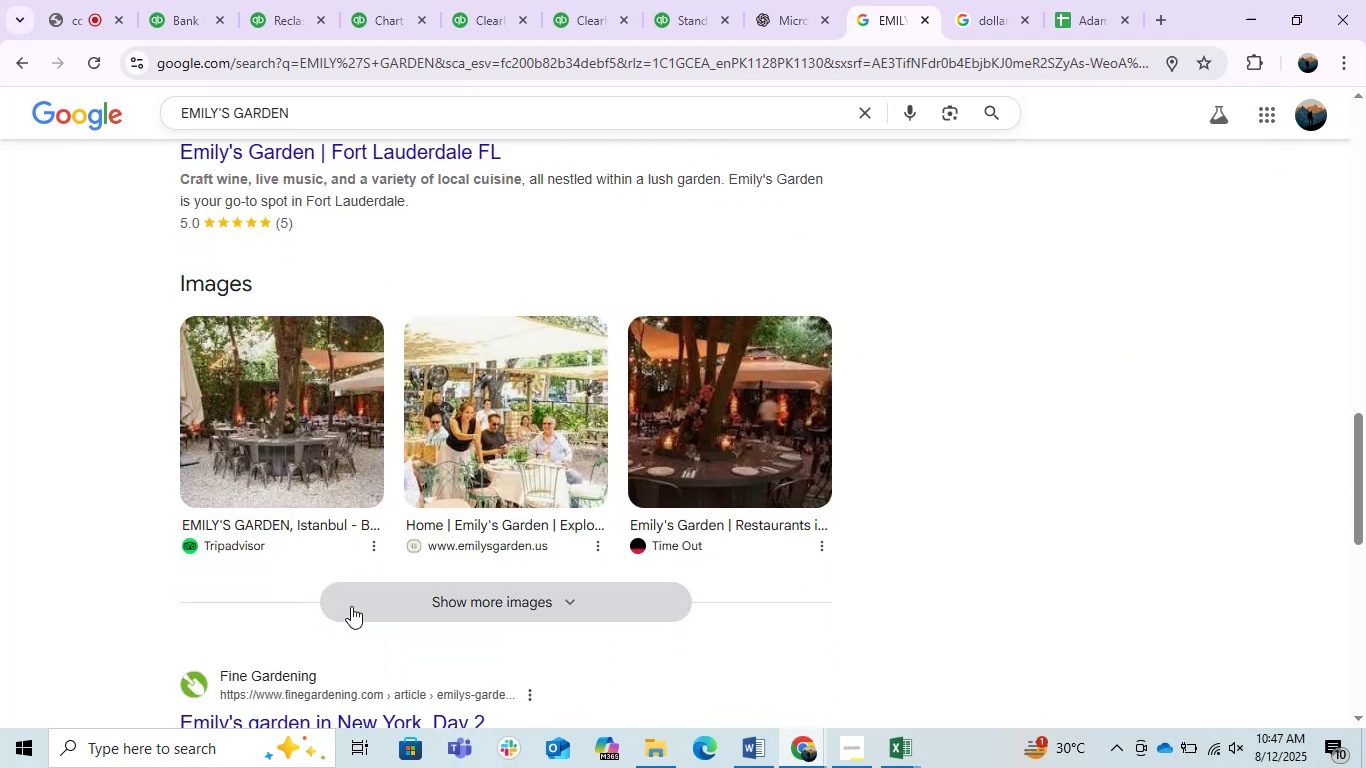 
scroll: coordinate [354, 602], scroll_direction: up, amount: 7.0
 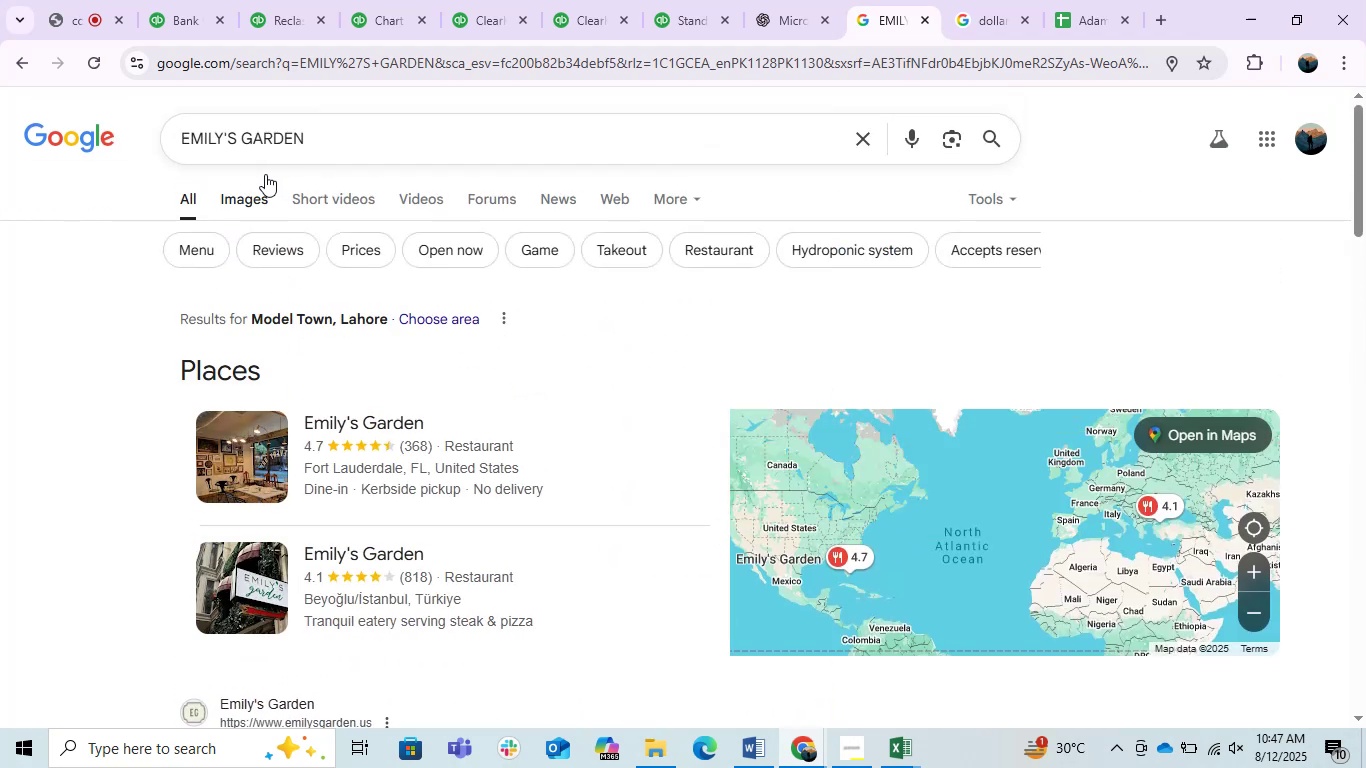 
left_click([238, 197])
 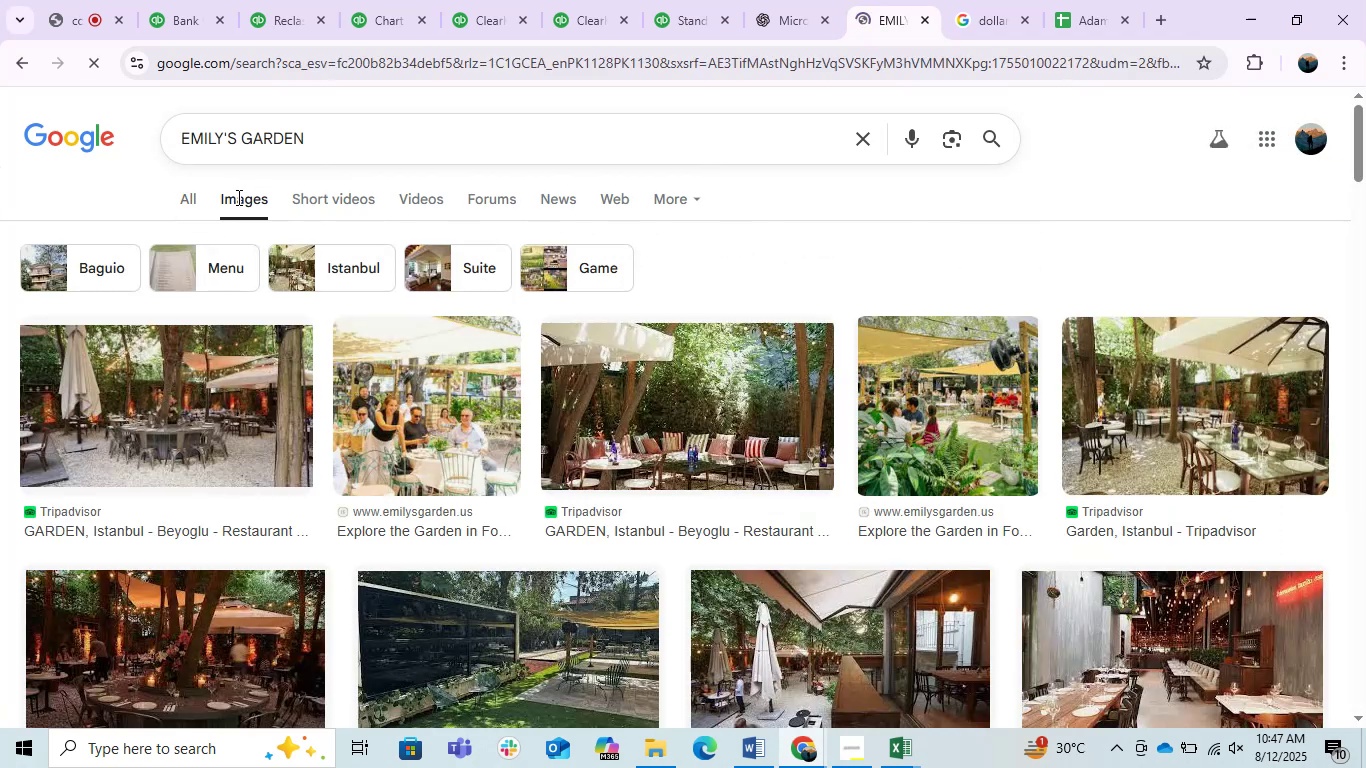 
left_click([190, 204])
 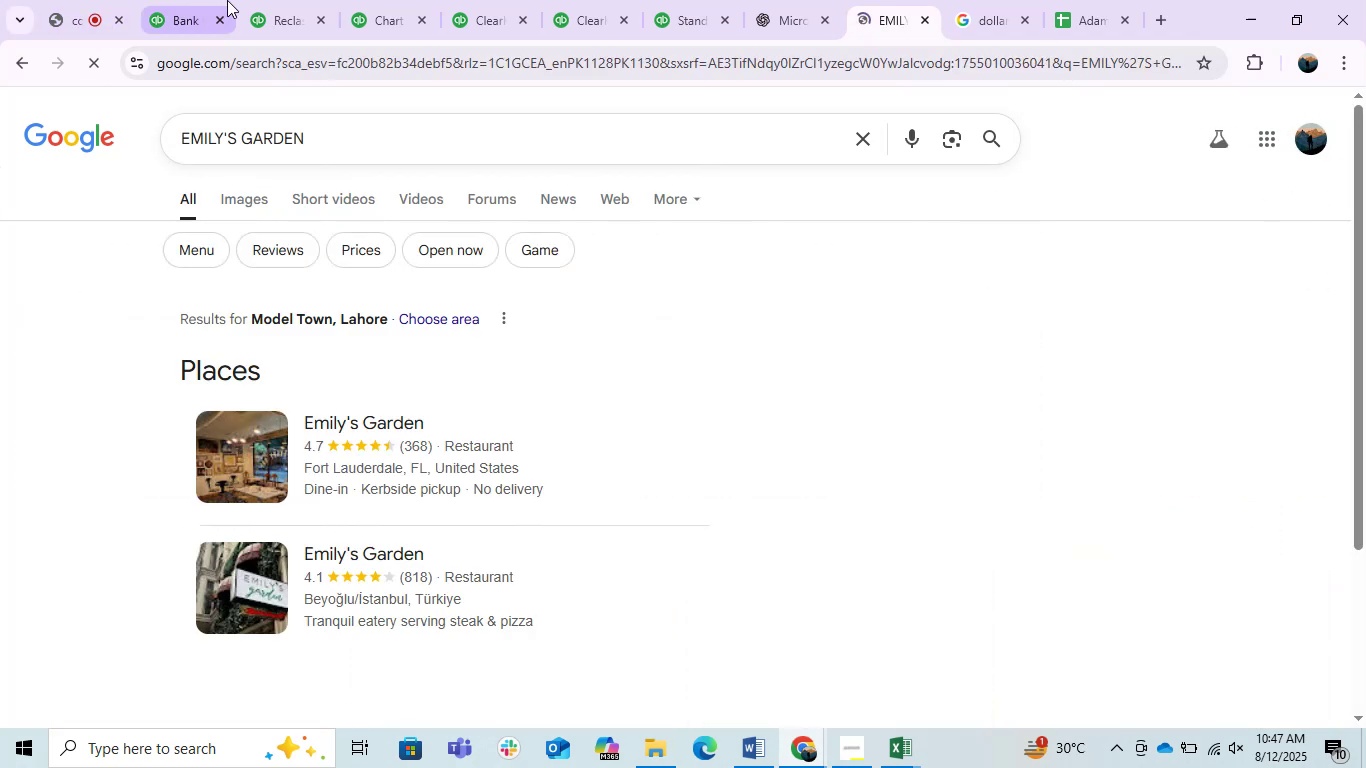 
left_click([198, 0])
 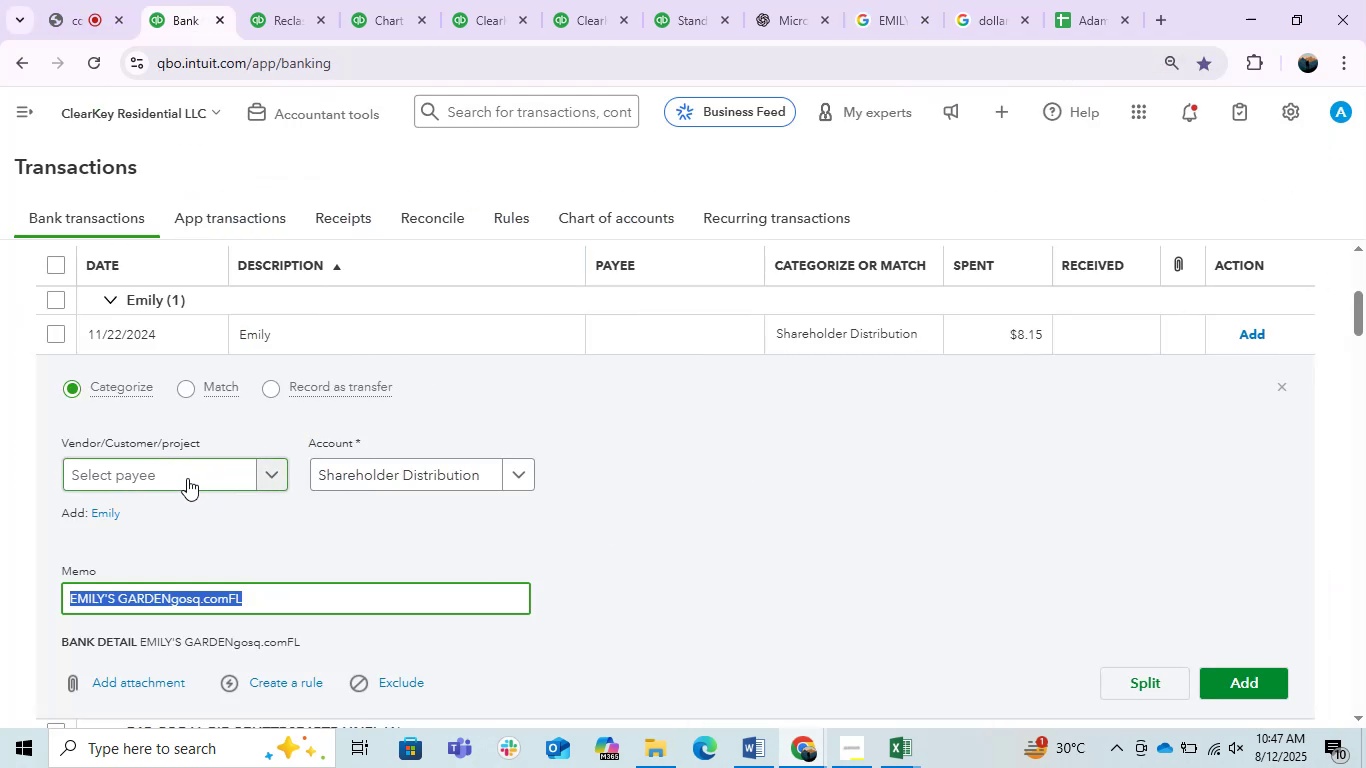 
left_click([149, 611])
 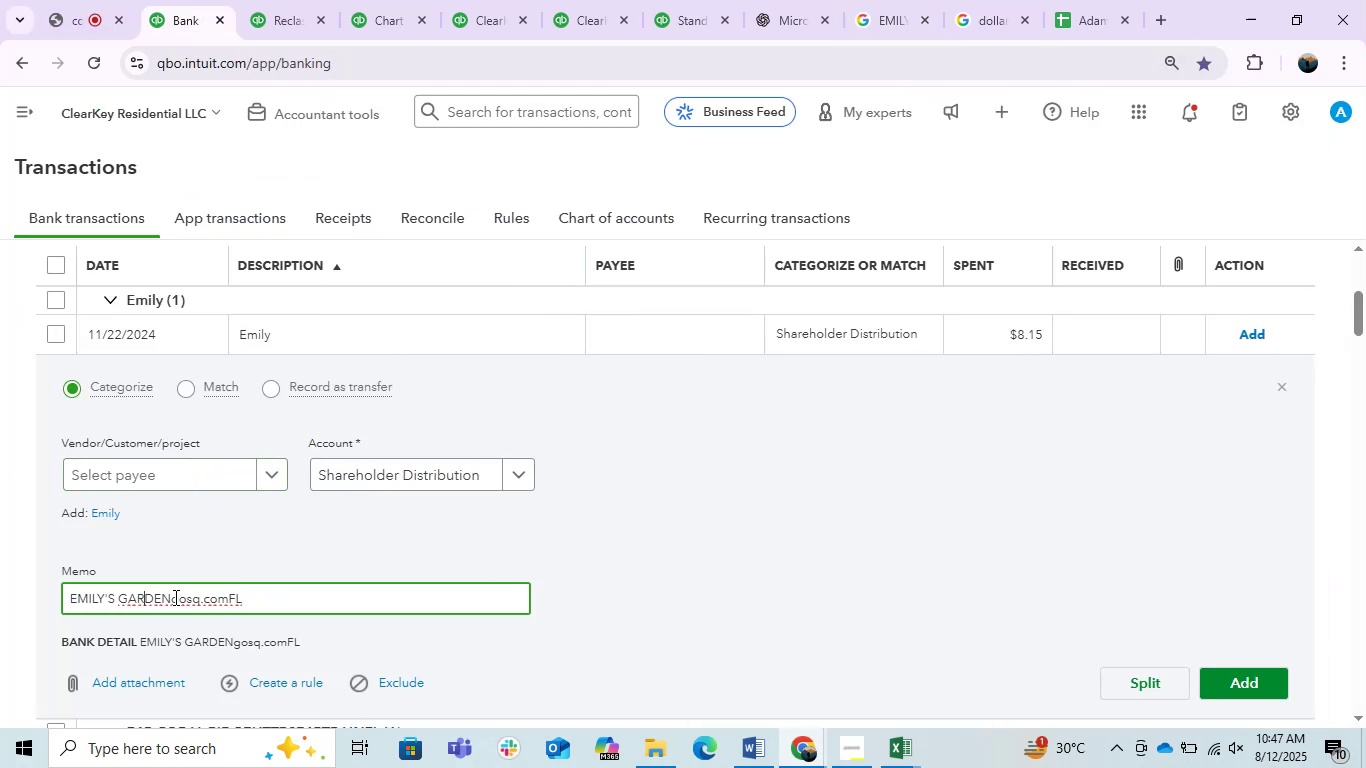 
left_click_drag(start_coordinate=[168, 596], to_coordinate=[6, 562])
 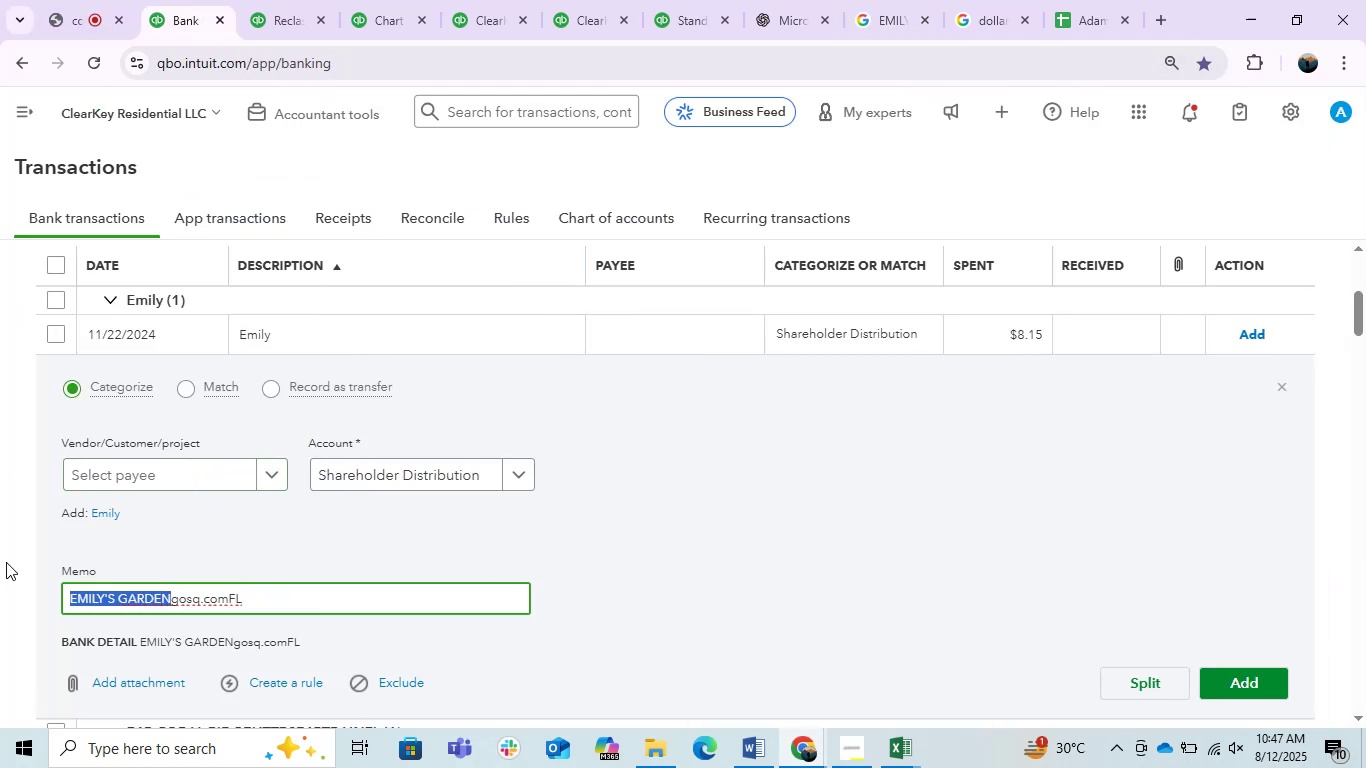 
key(Control+C)
 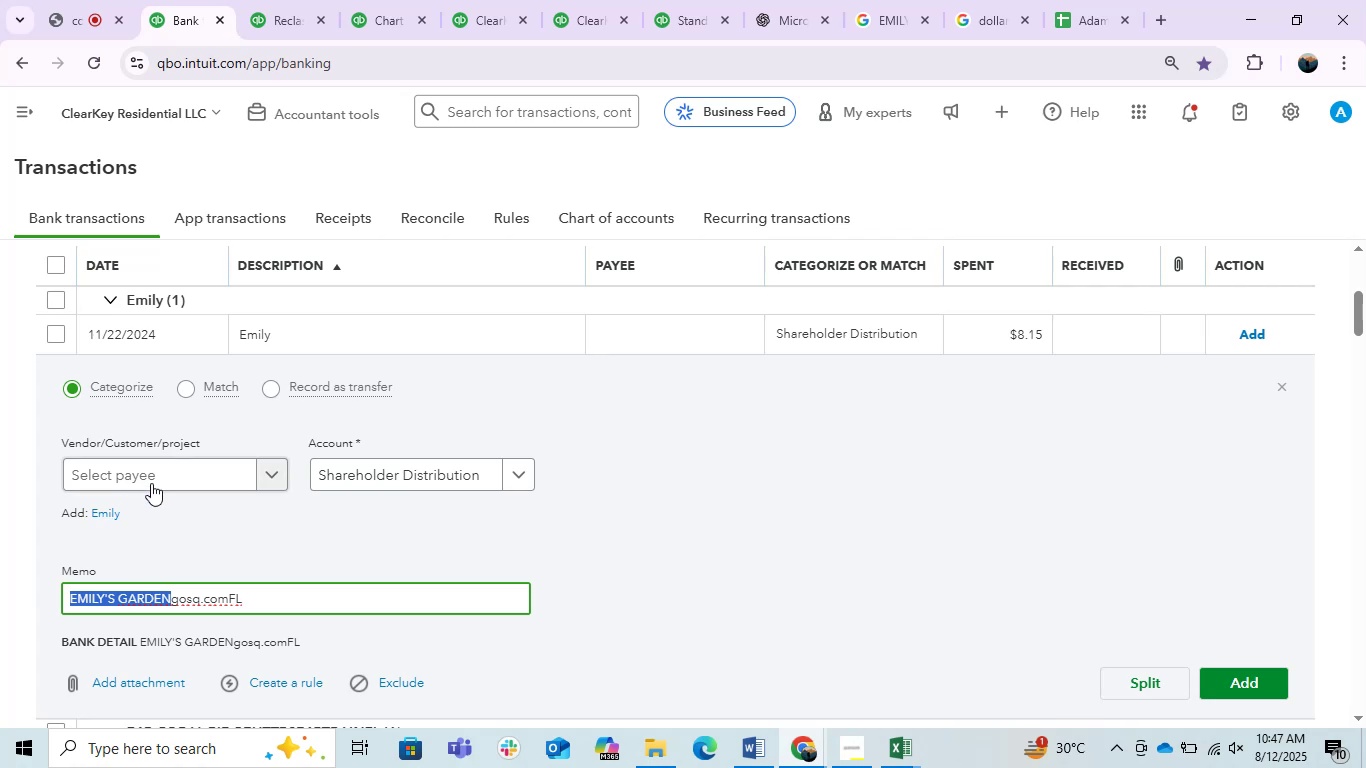 
left_click([153, 480])
 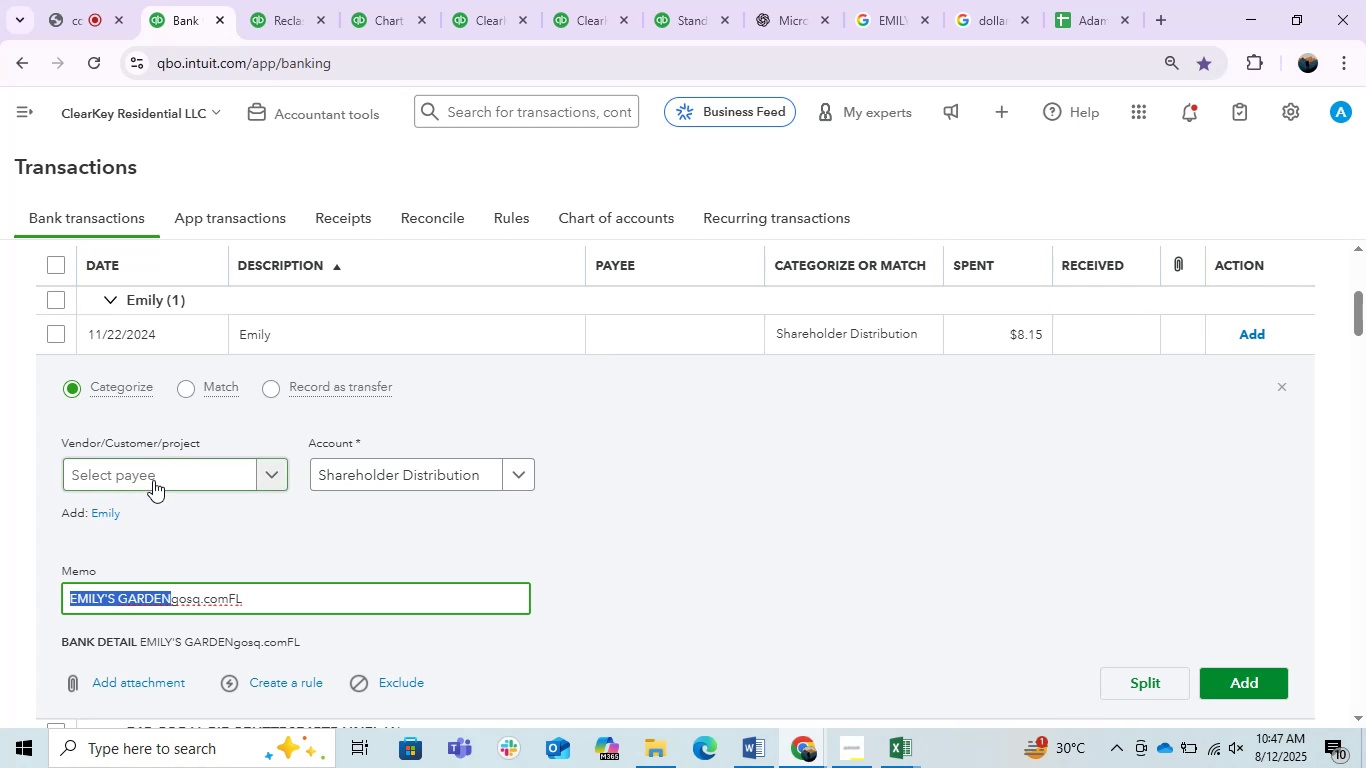 
key(Control+ControlLeft)
 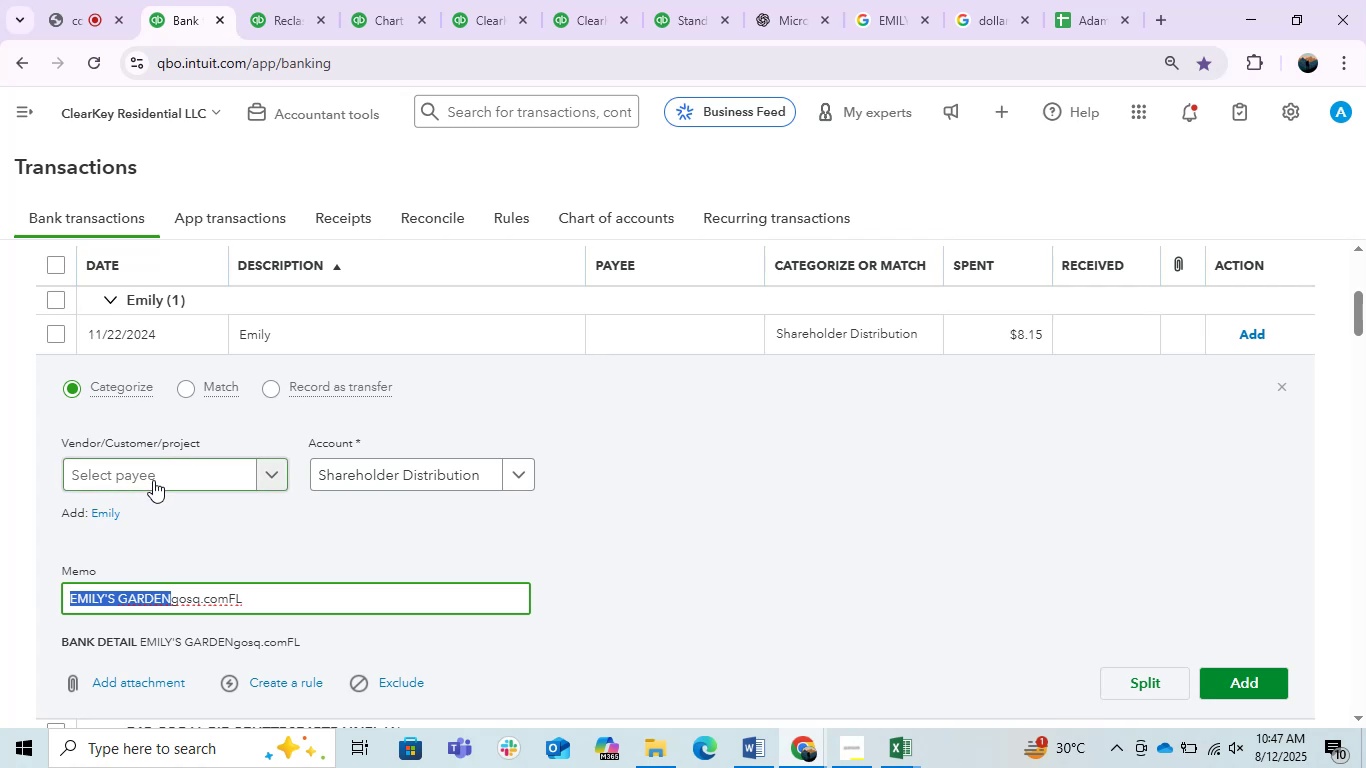 
key(Control+V)
 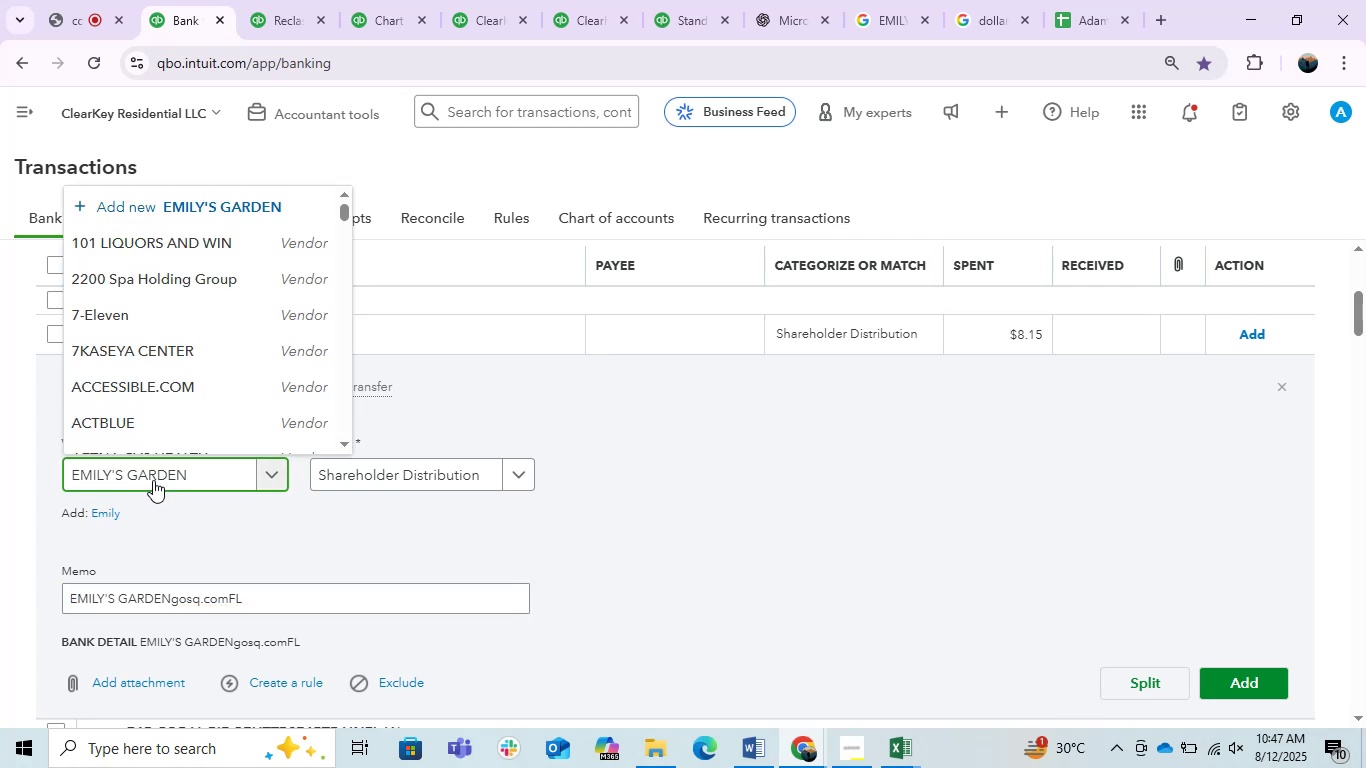 
left_click([233, 429])
 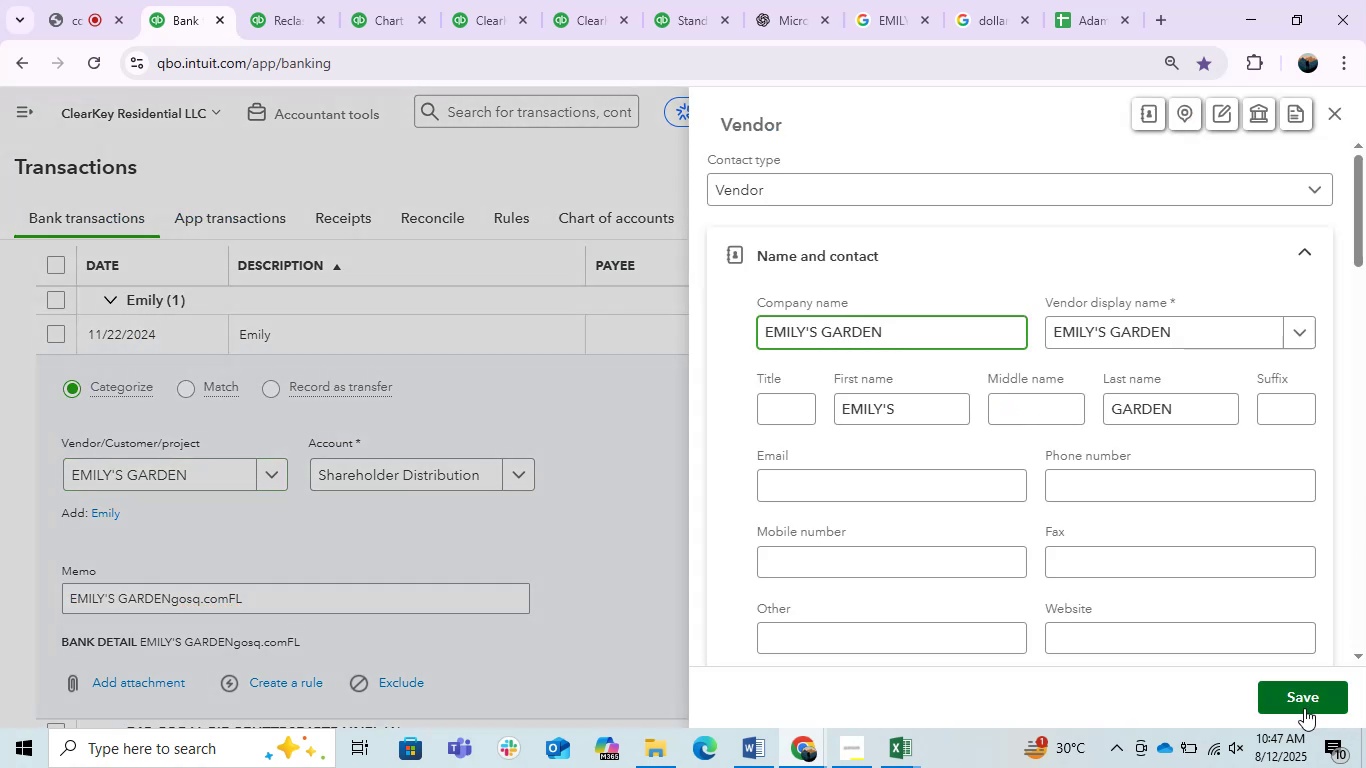 
left_click([1304, 700])
 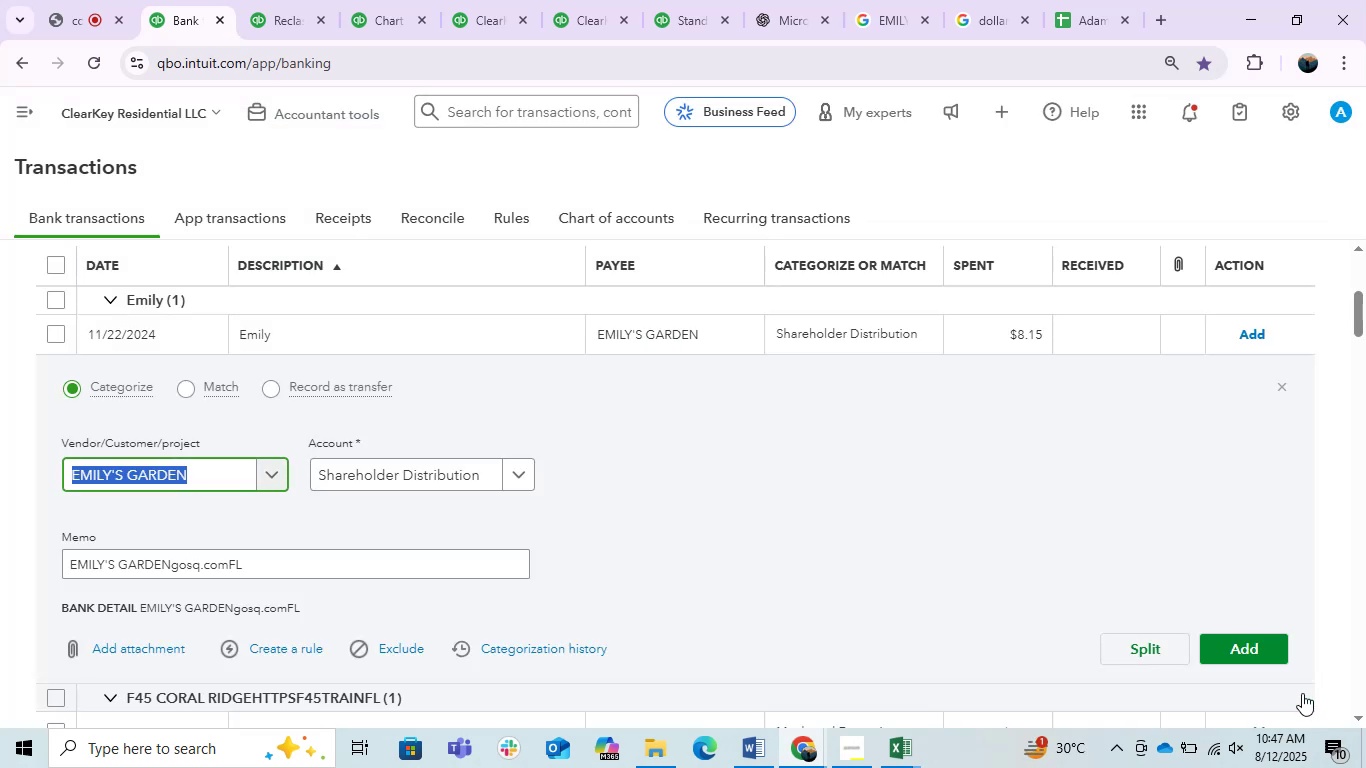 
wait(5.58)
 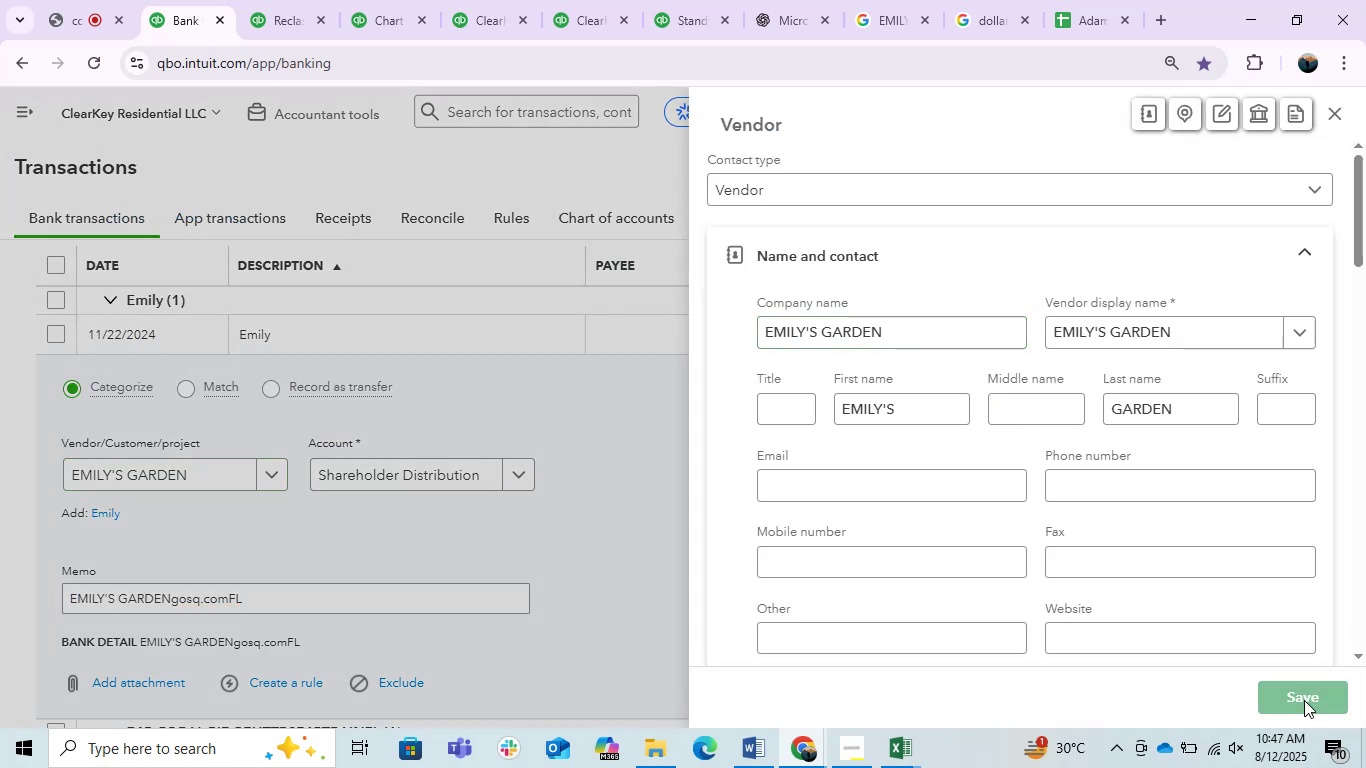 
left_click([464, 469])
 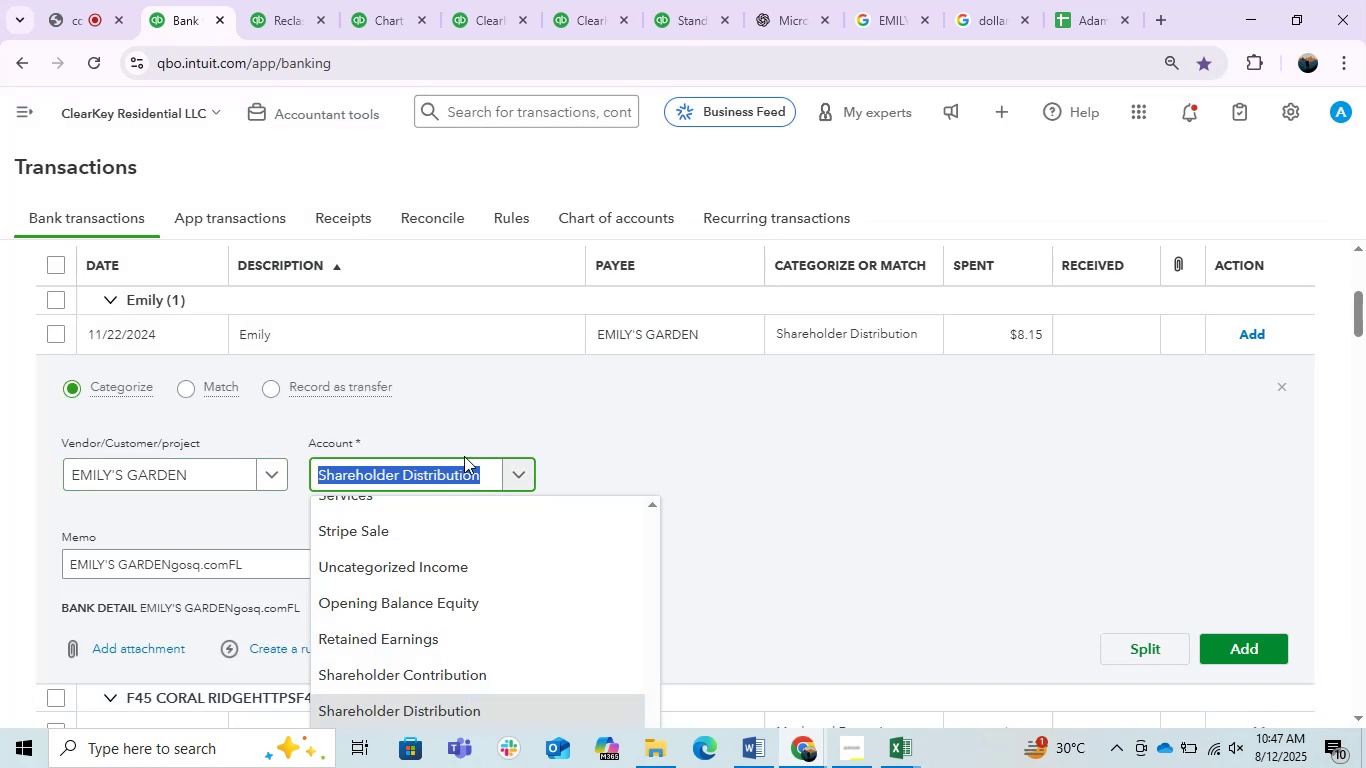 
type(mea)
 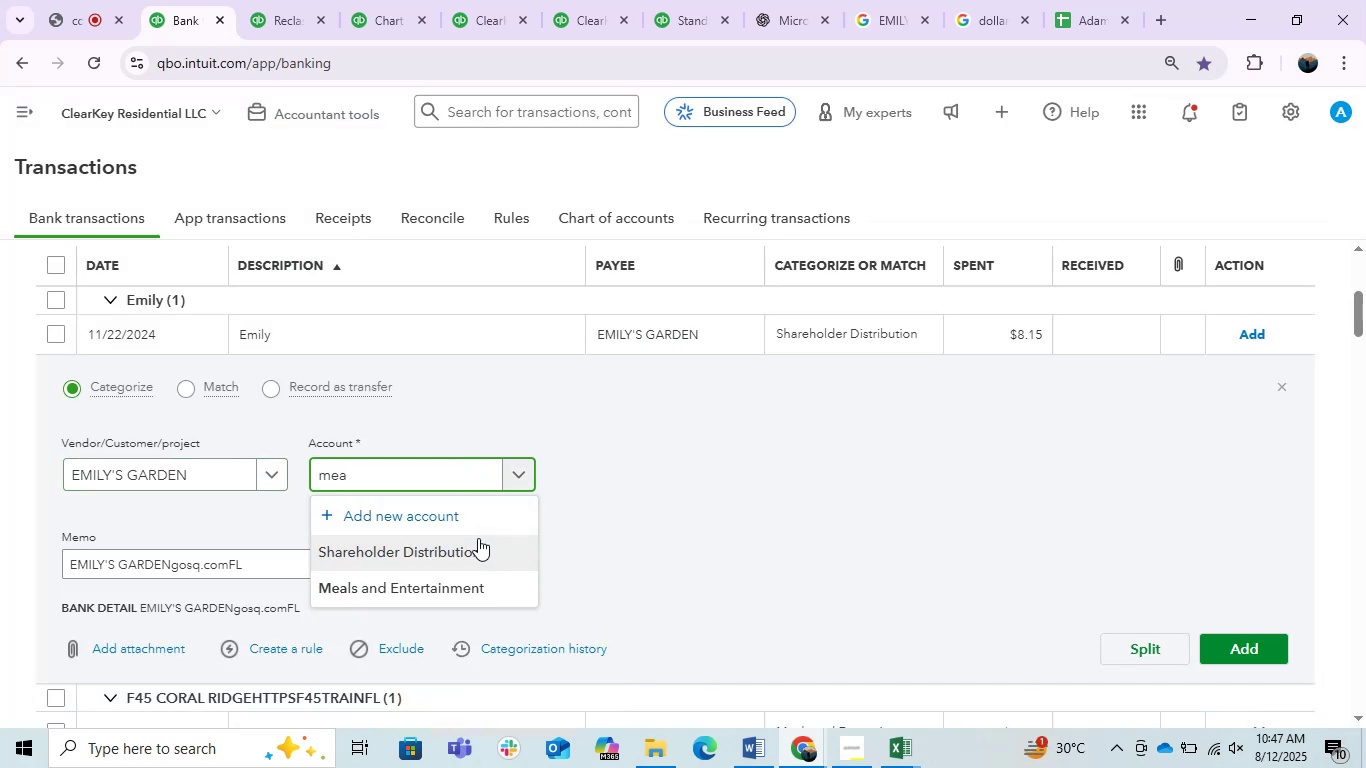 
left_click([455, 576])
 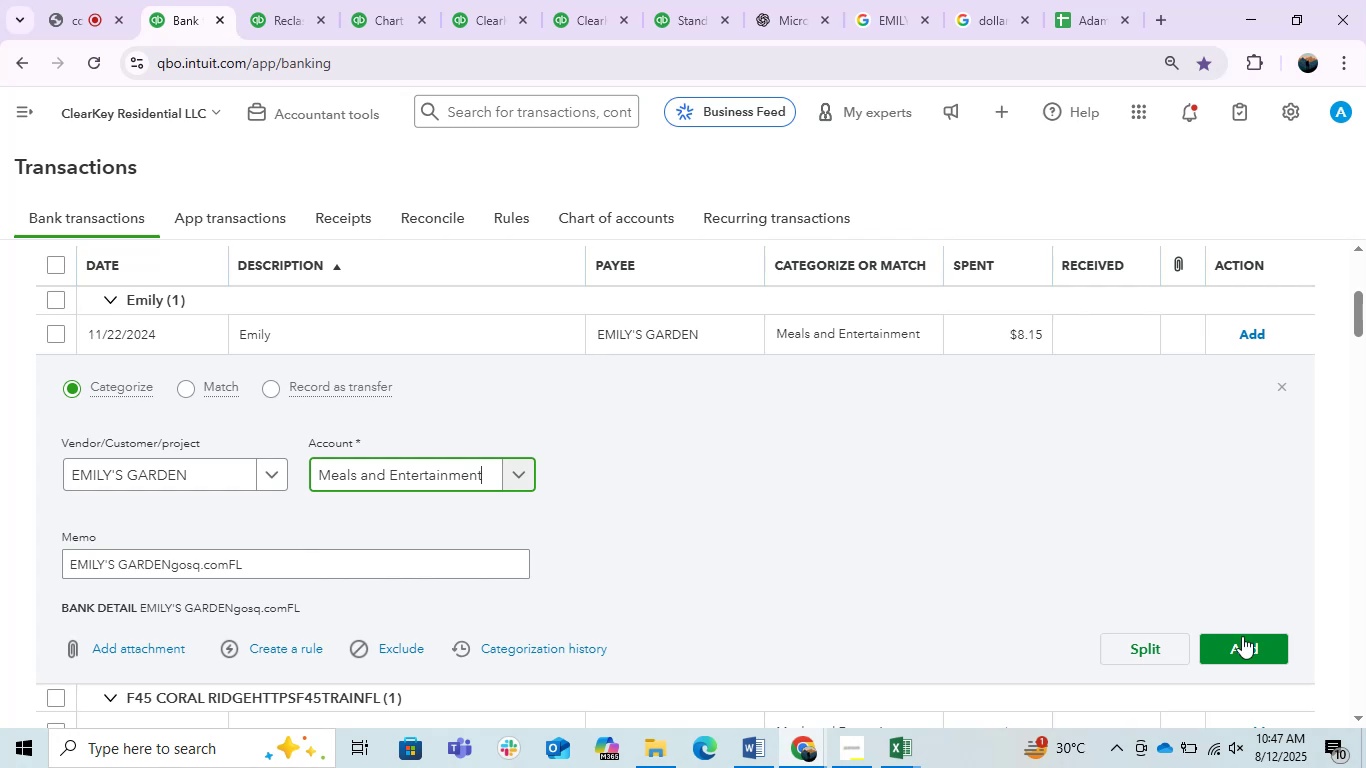 
left_click([1237, 648])
 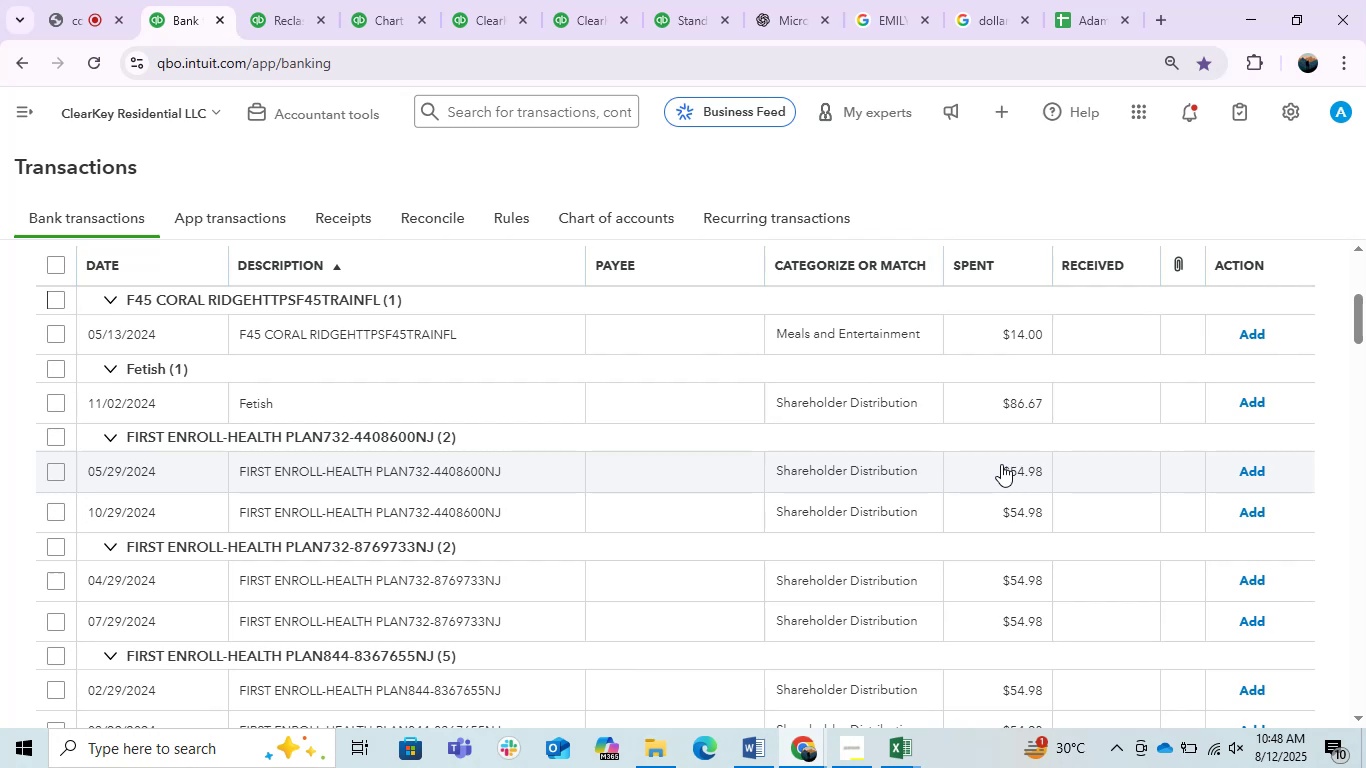 
wait(27.37)
 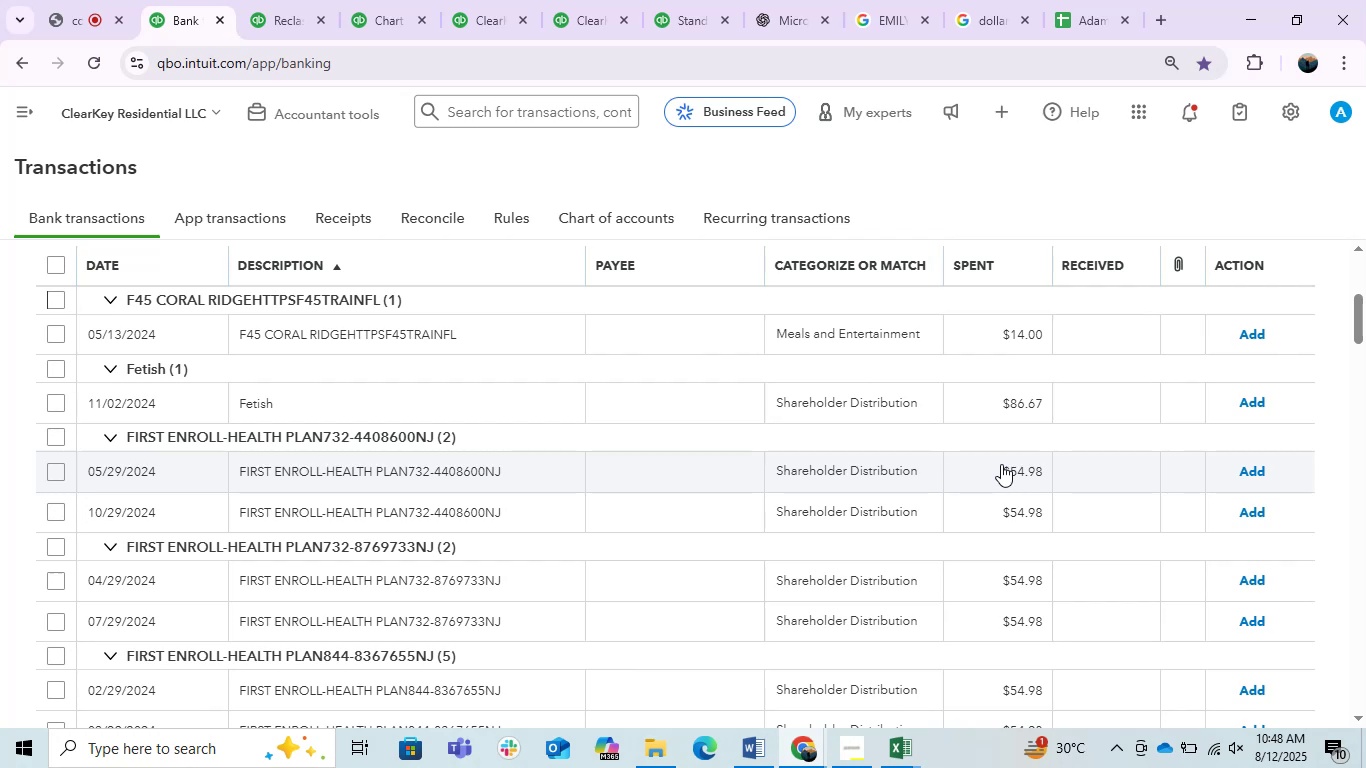 
scroll: coordinate [505, 546], scroll_direction: up, amount: 1.0
 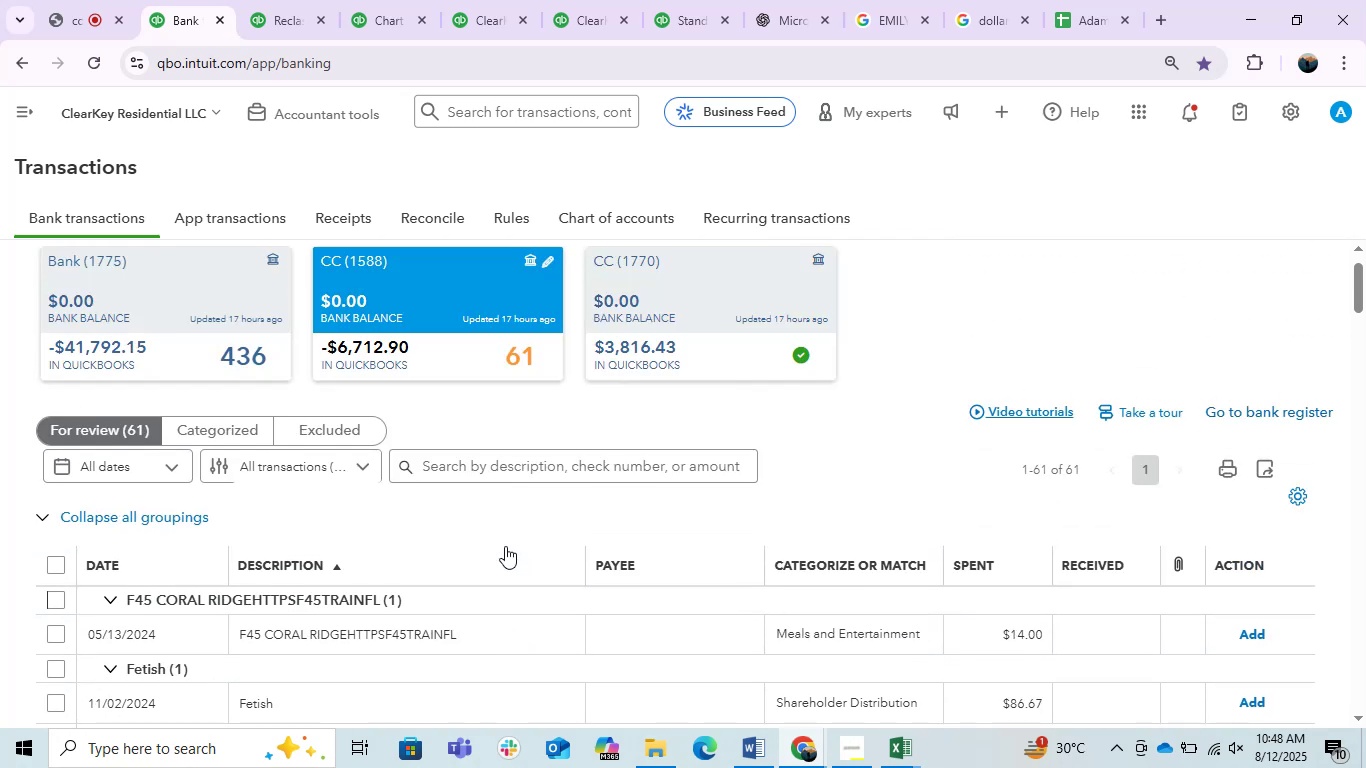 
scroll: coordinate [505, 546], scroll_direction: down, amount: 1.0
 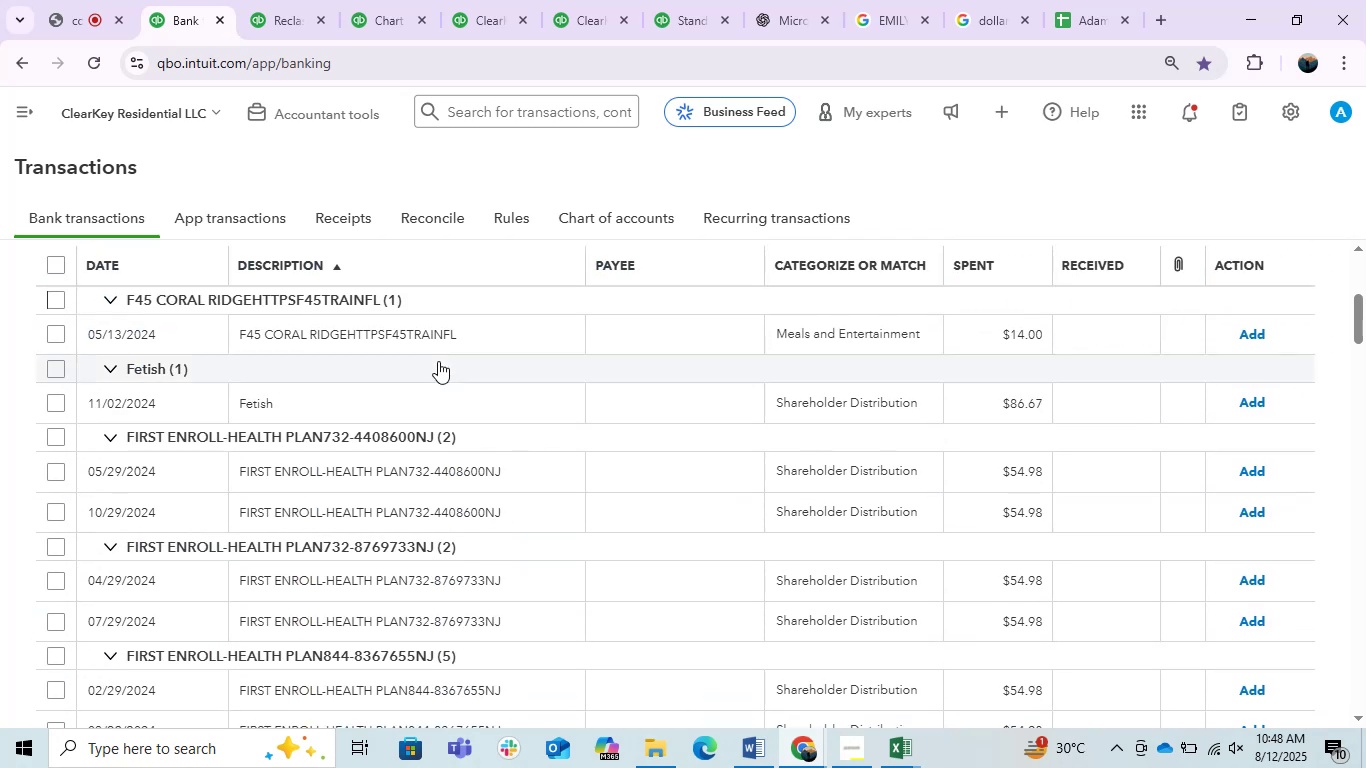 
left_click([430, 331])
 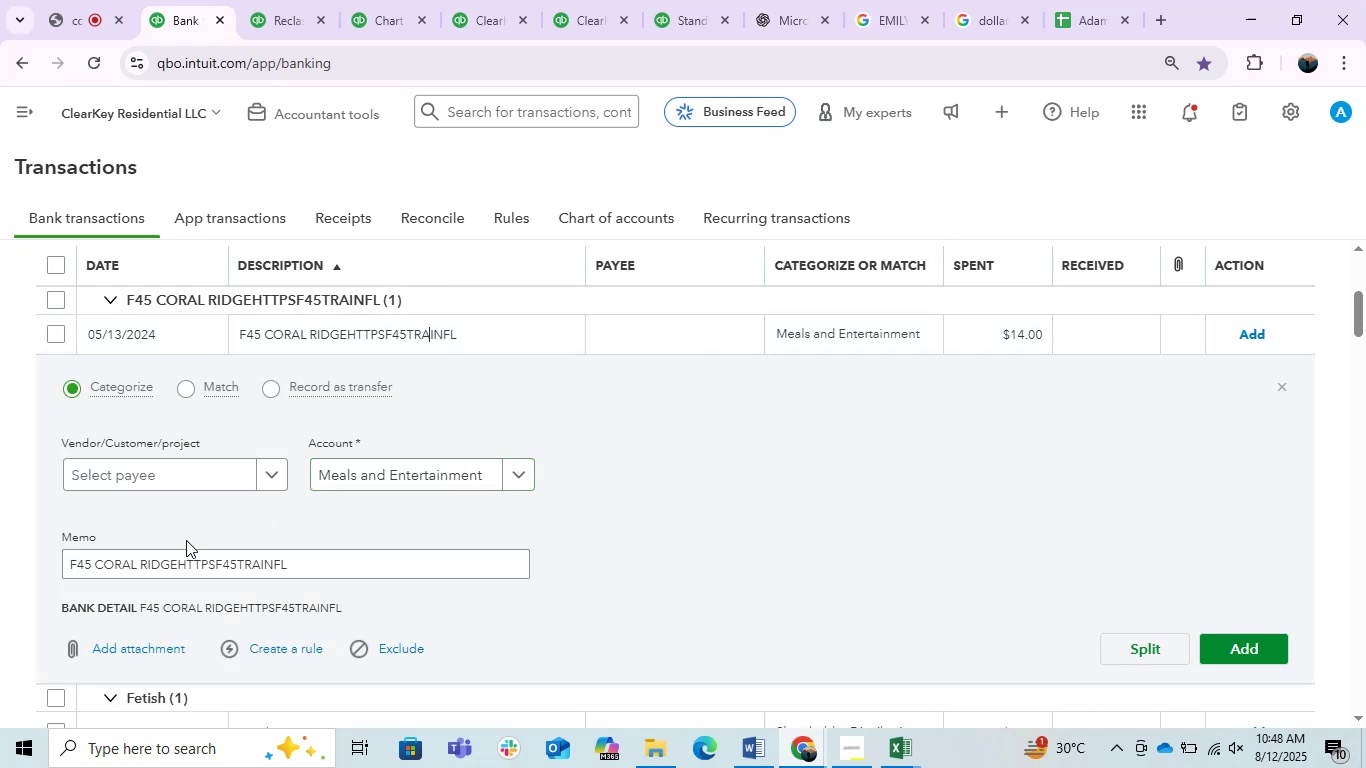 
triple_click([173, 556])
 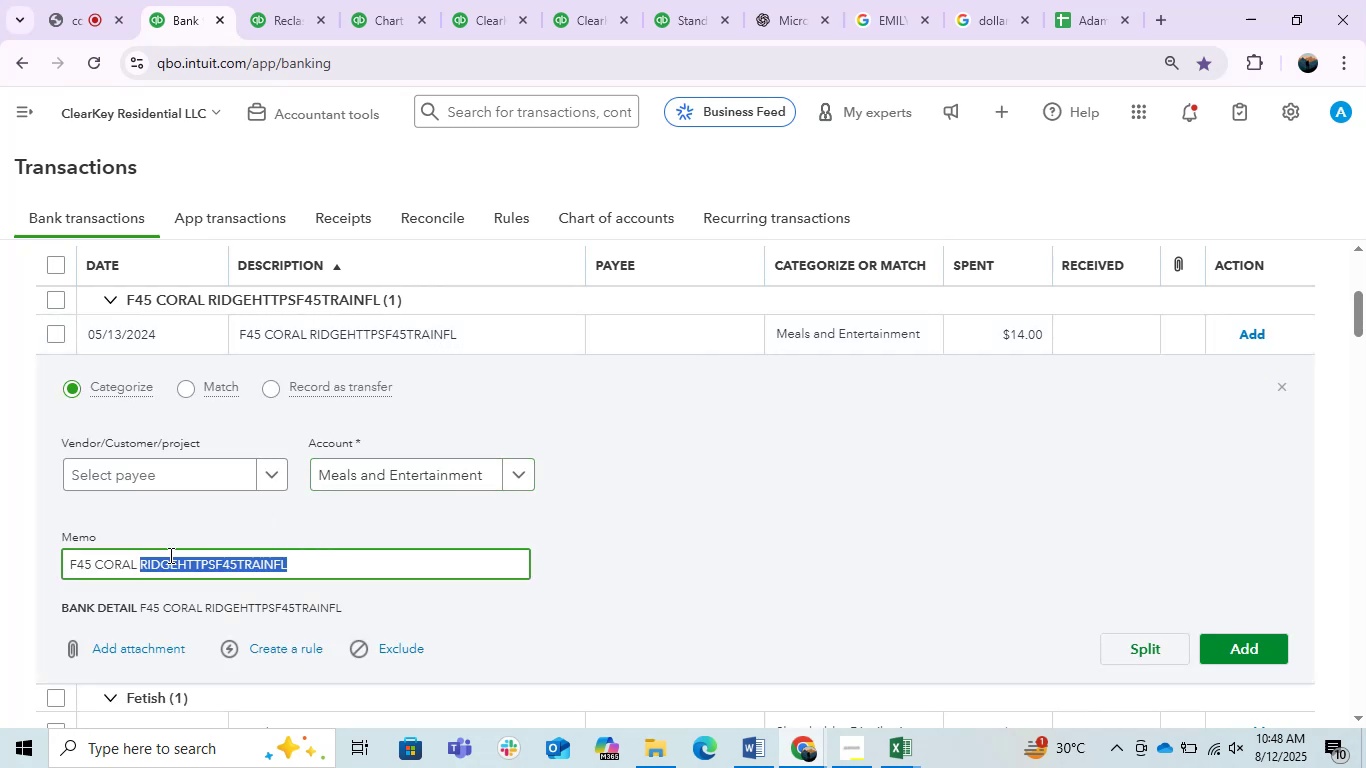 
triple_click([169, 555])
 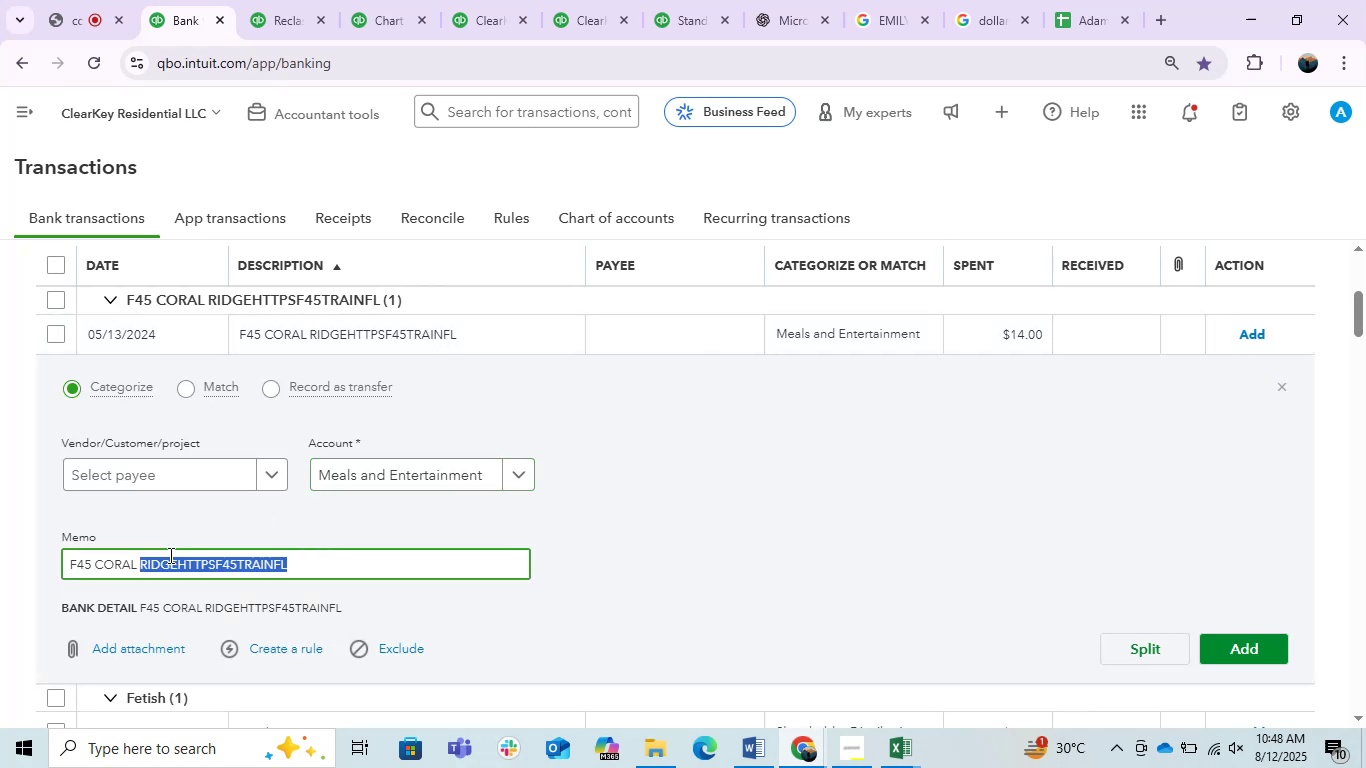 
key(Control+C)
 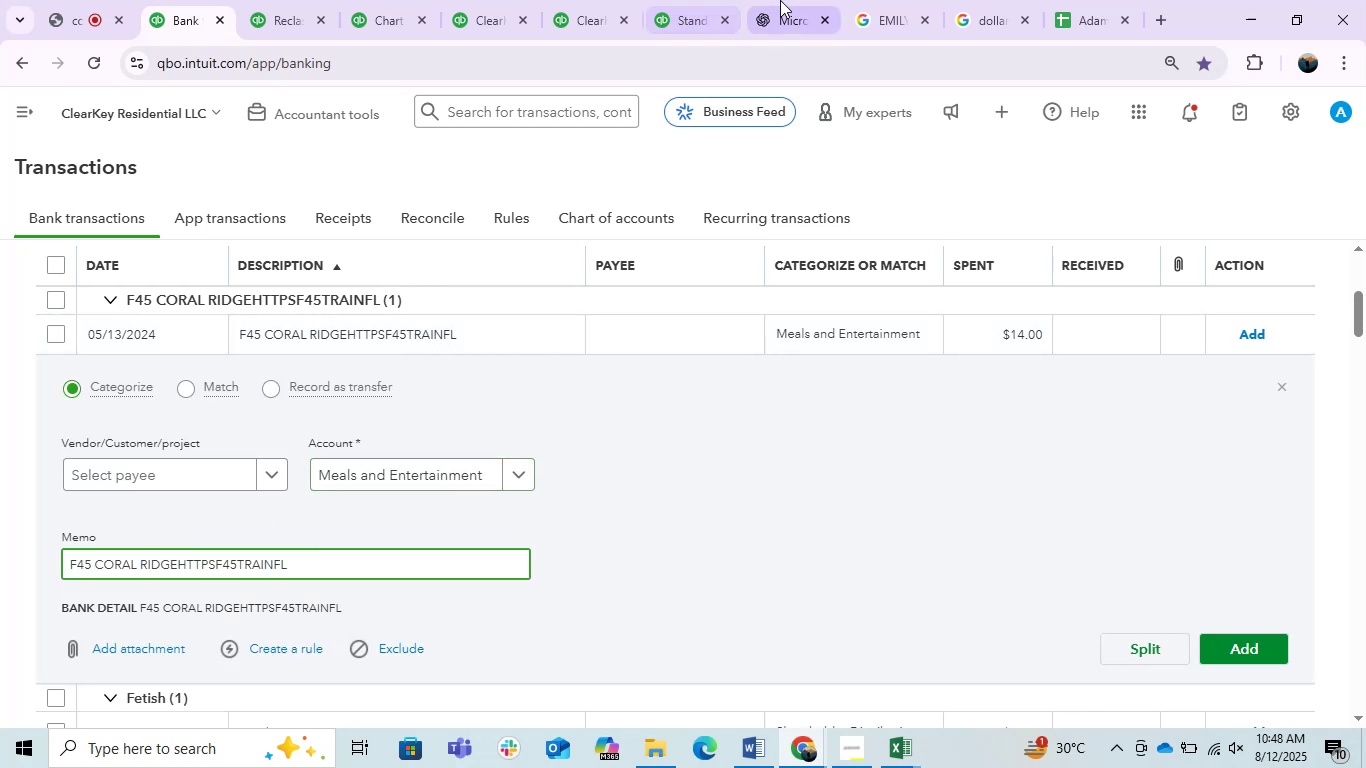 
left_click([784, 0])
 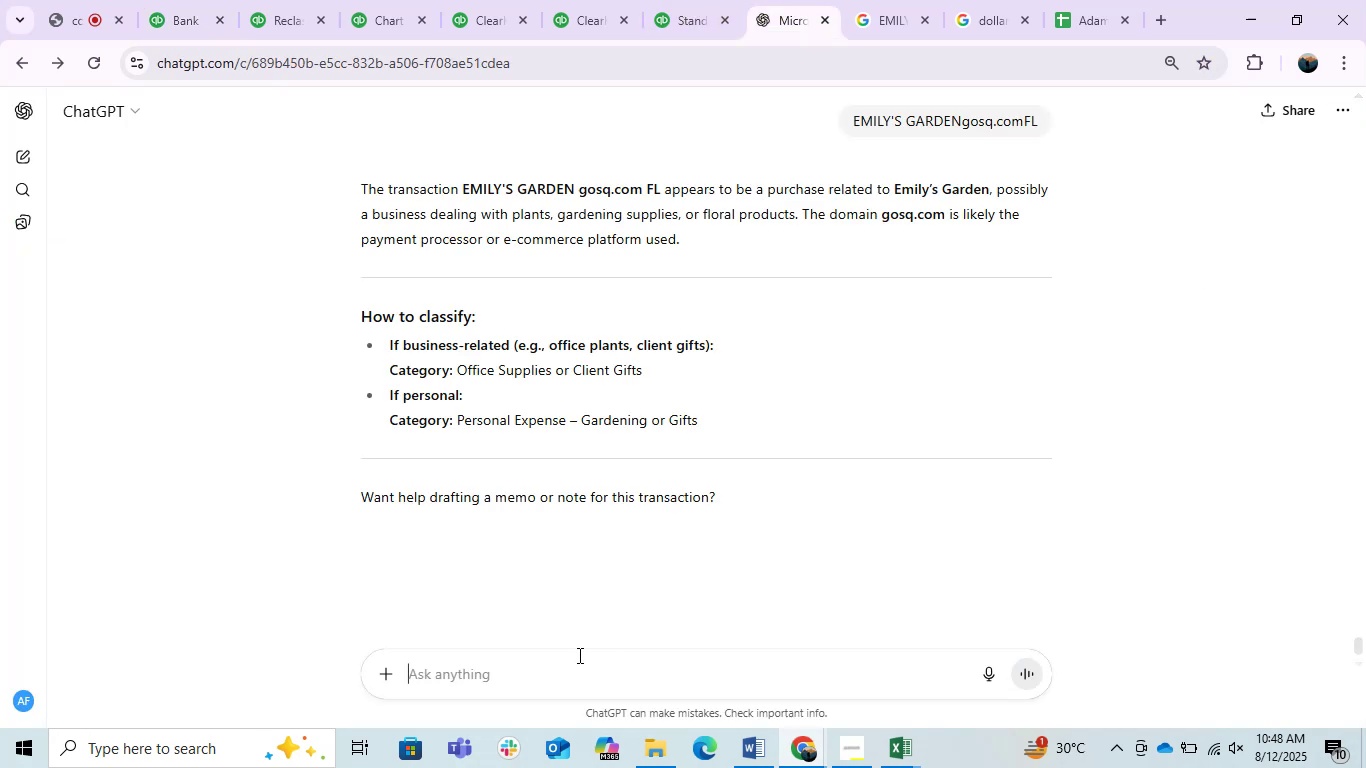 
key(Control+ControlLeft)
 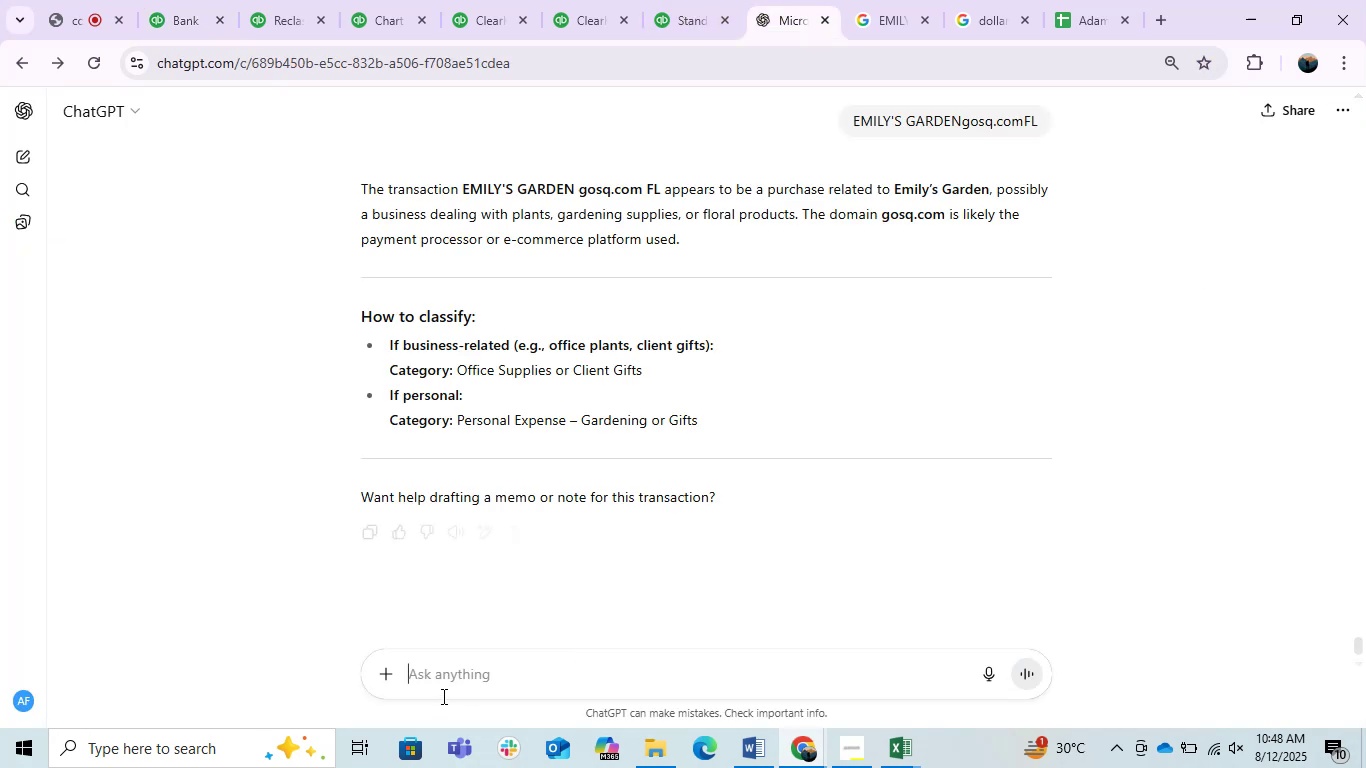 
key(Control+V)
 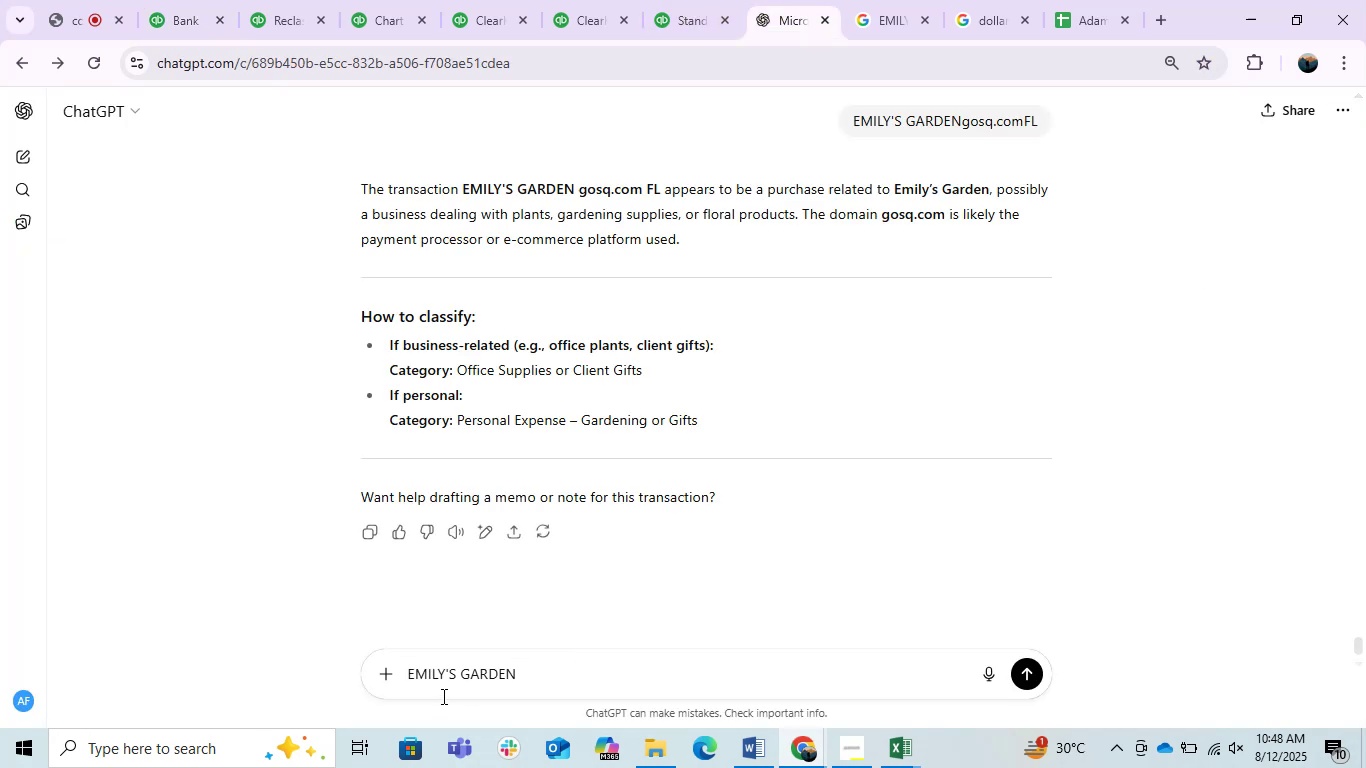 
key(Enter)
 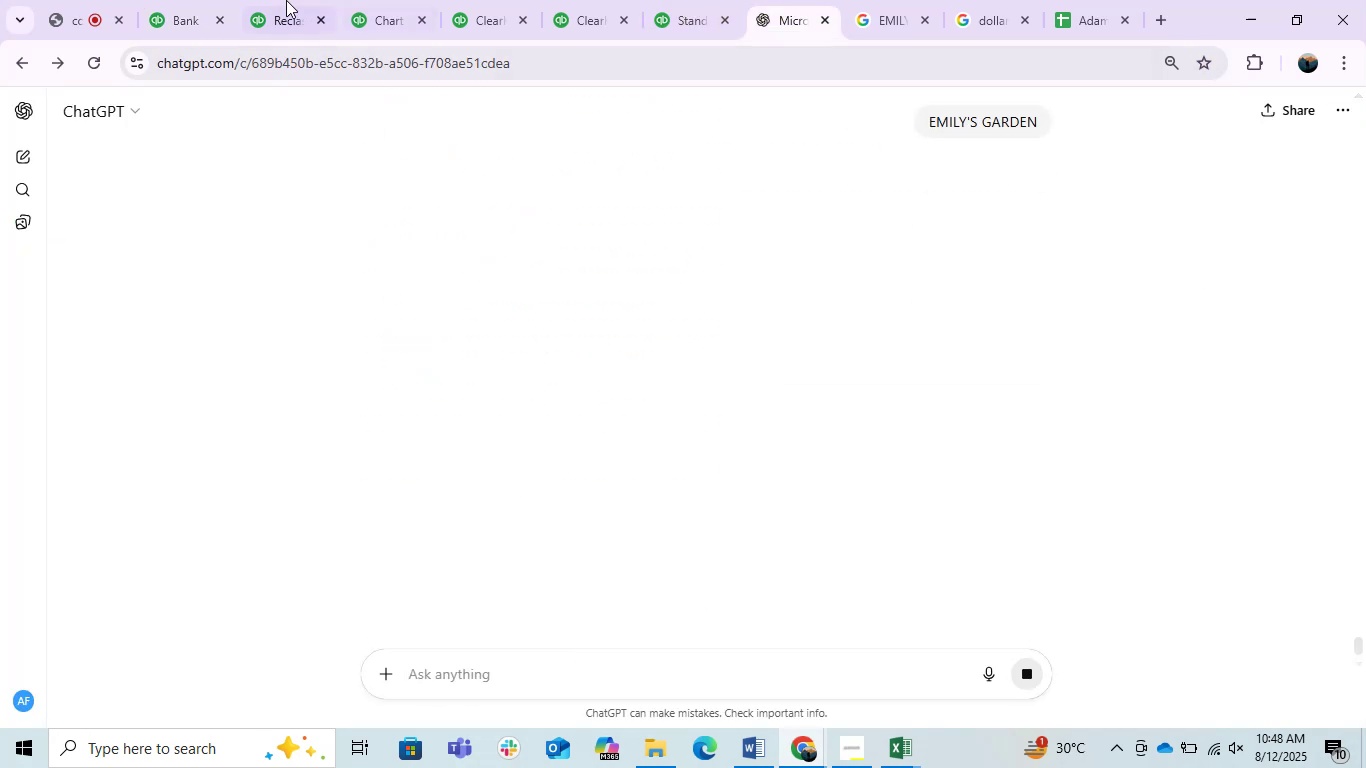 
left_click([172, 0])
 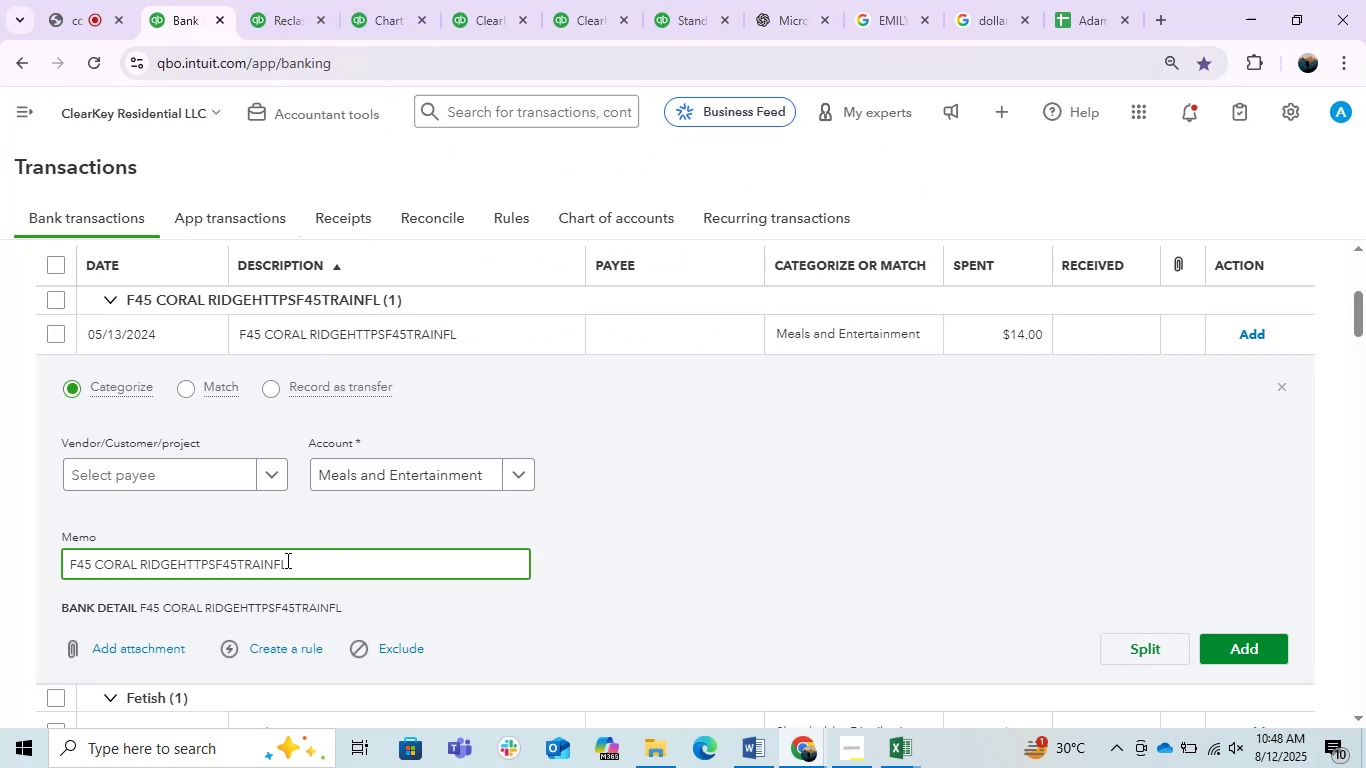 
double_click([286, 560])
 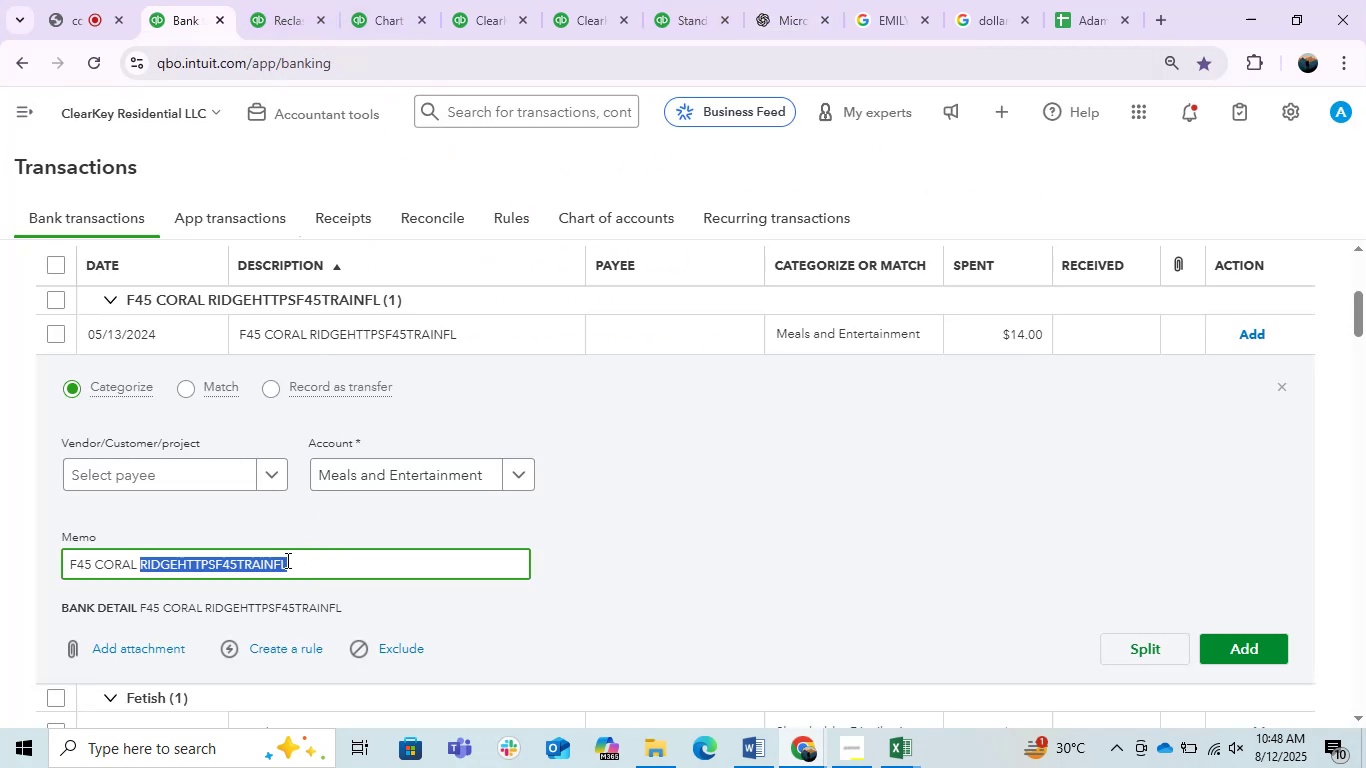 
triple_click([286, 560])
 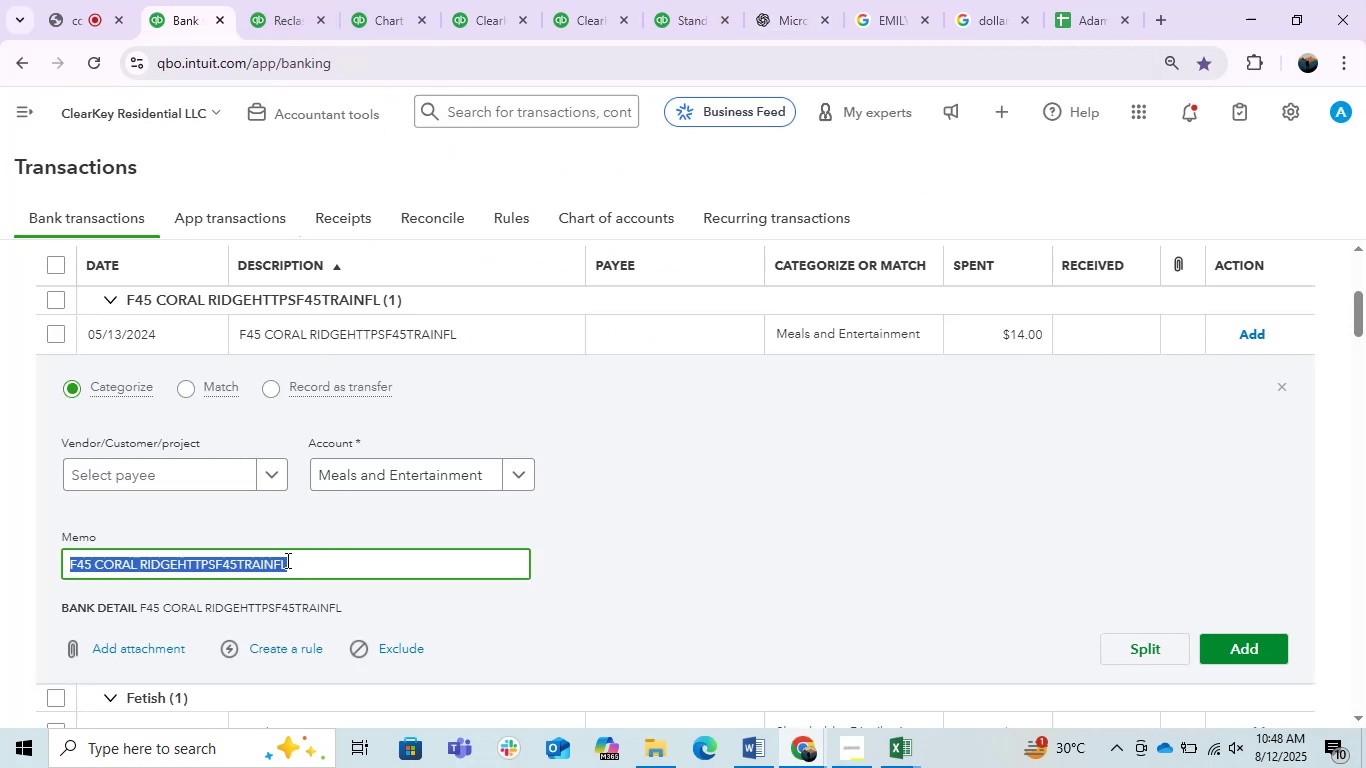 
key(Control+C)
 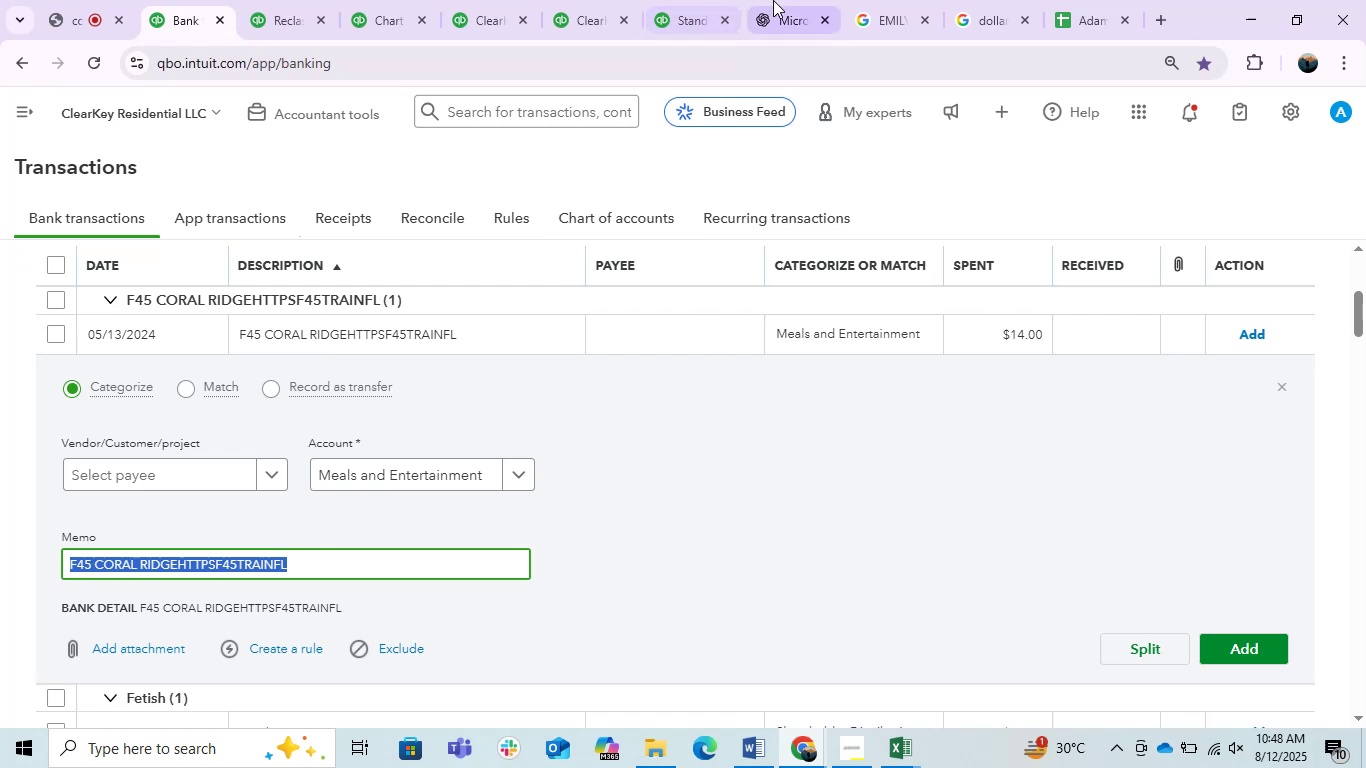 
left_click([801, 0])
 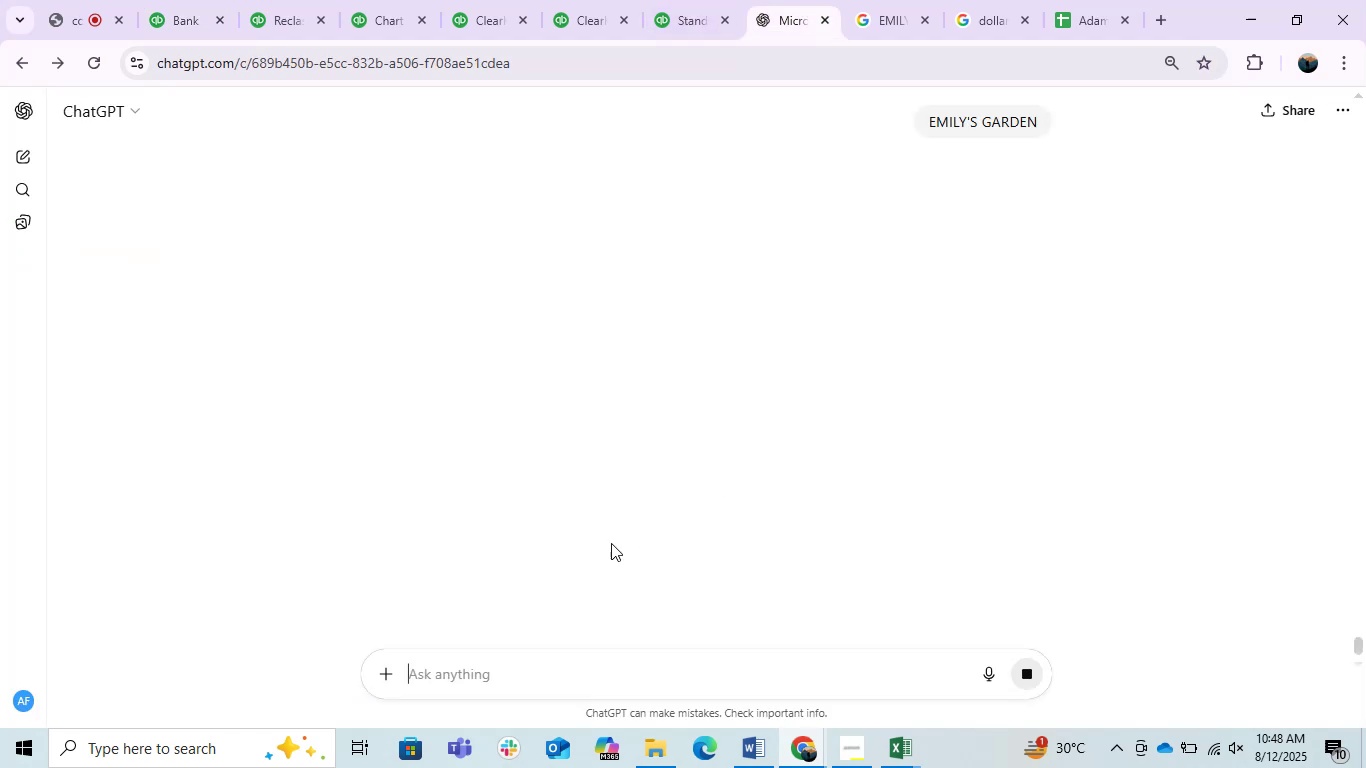 
key(Control+ControlLeft)
 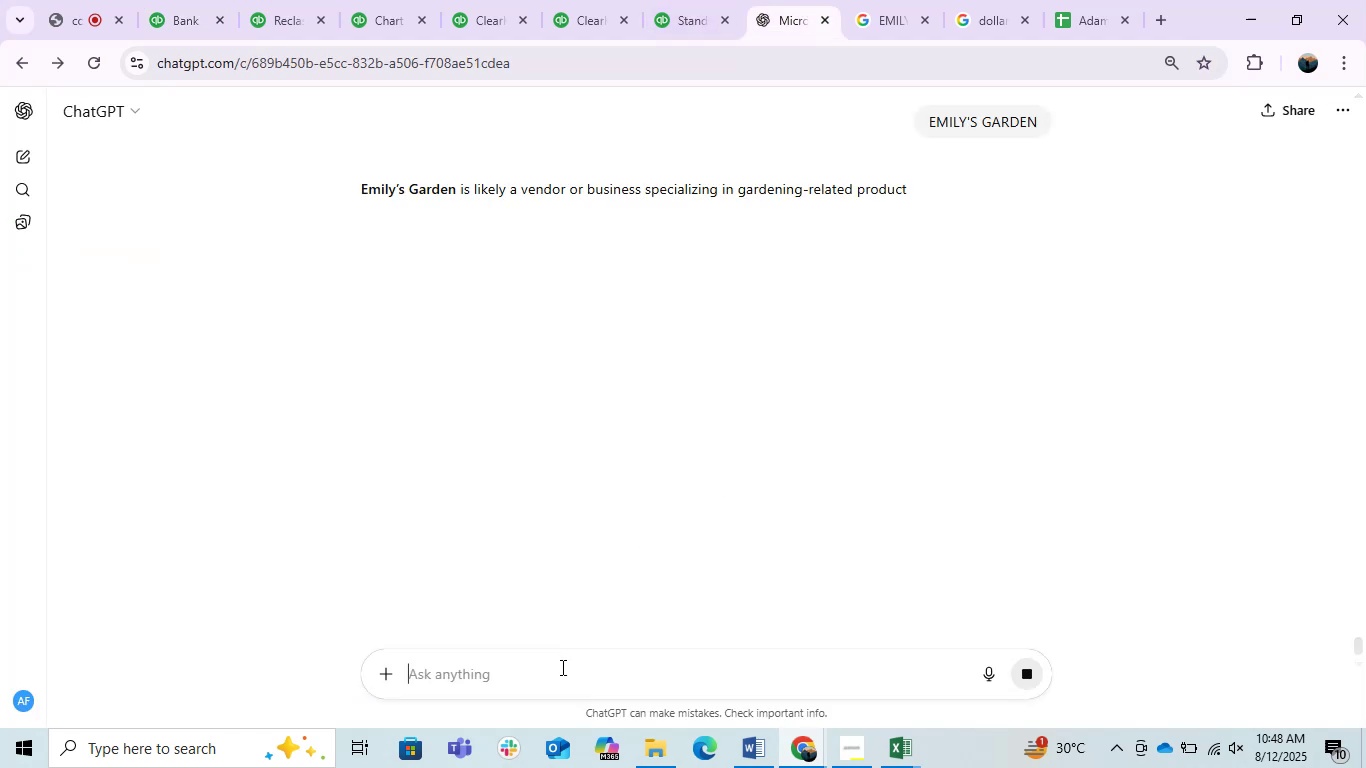 
key(Control+V)
 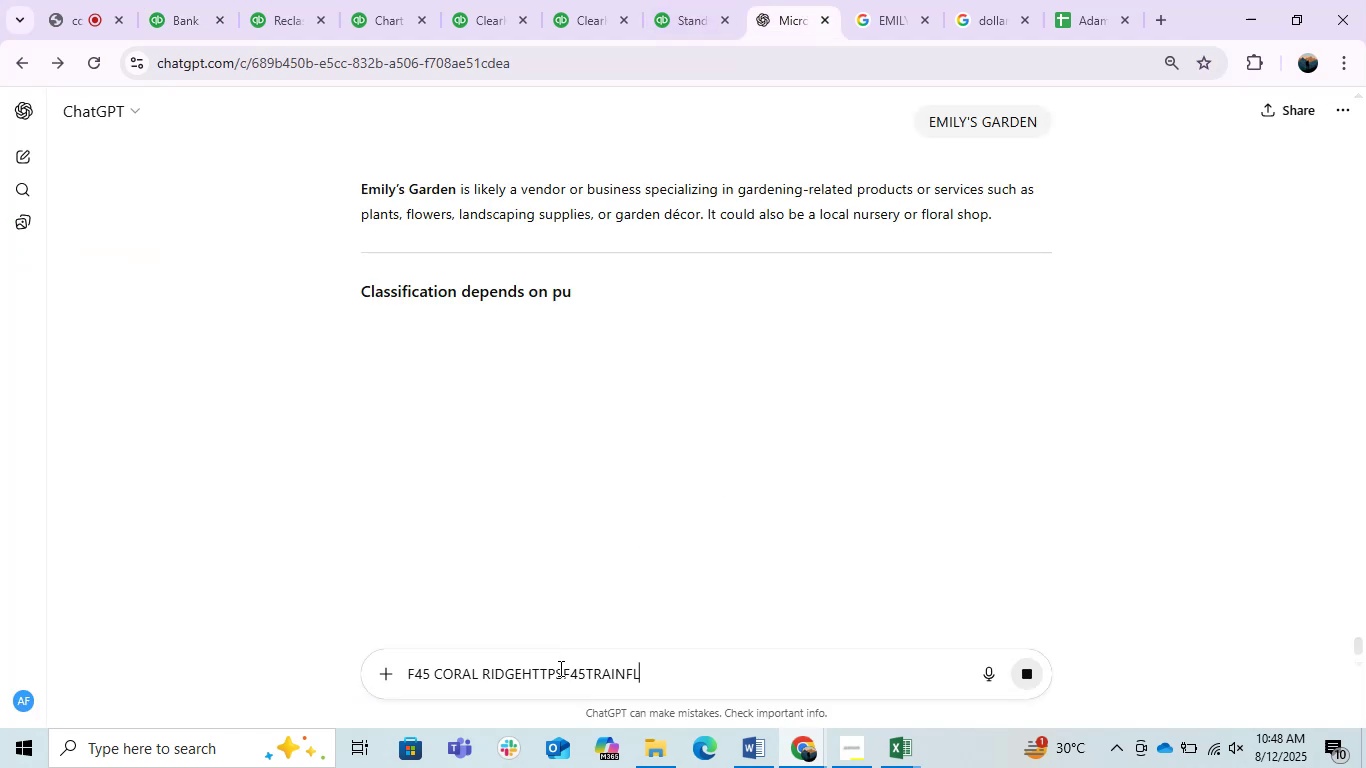 
key(Enter)
 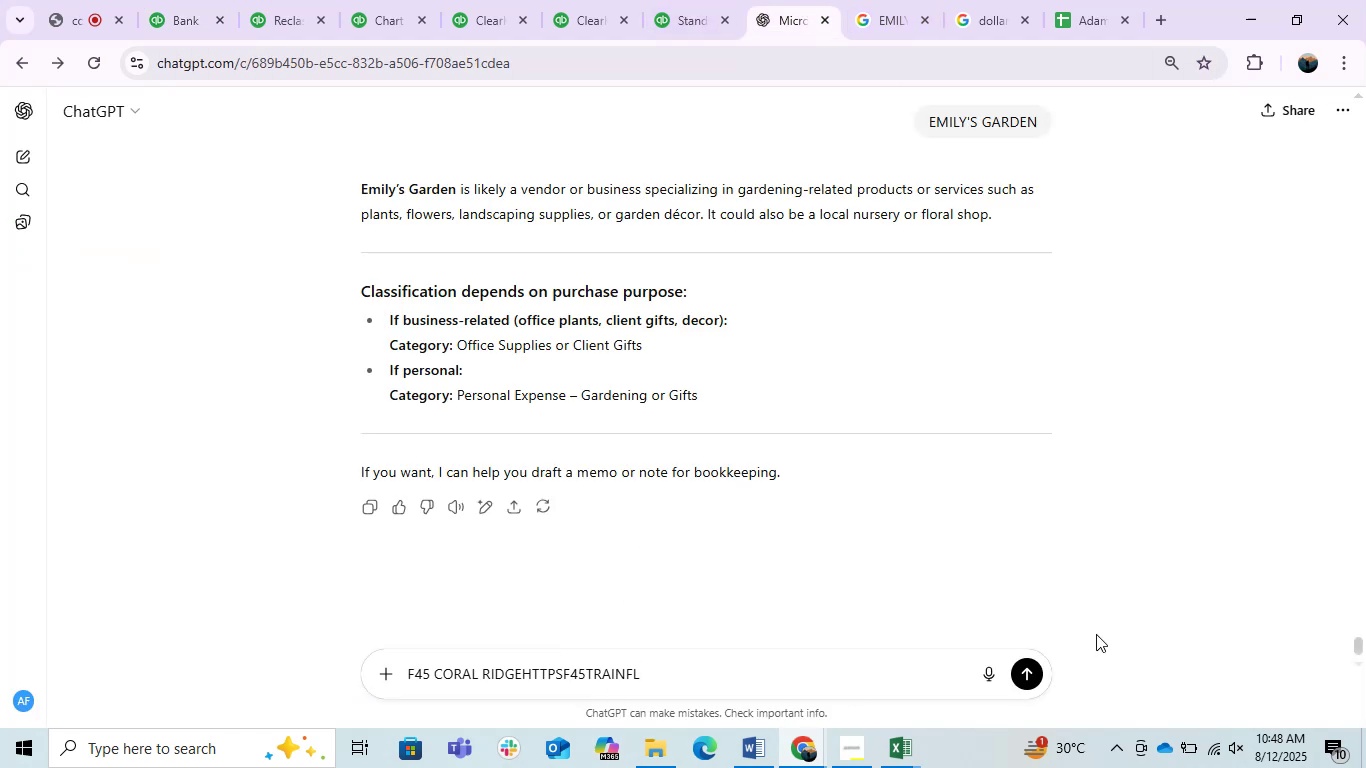 
left_click([1021, 677])
 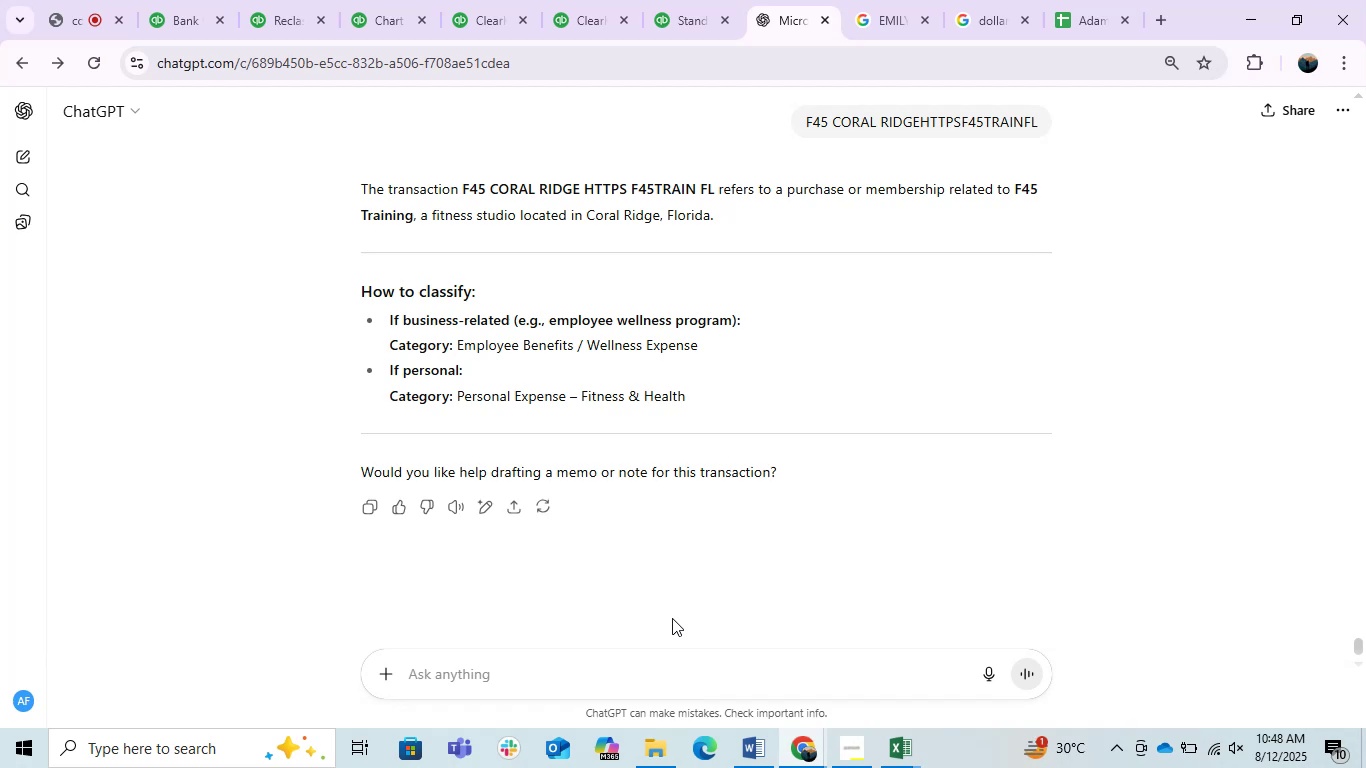 
wait(15.02)
 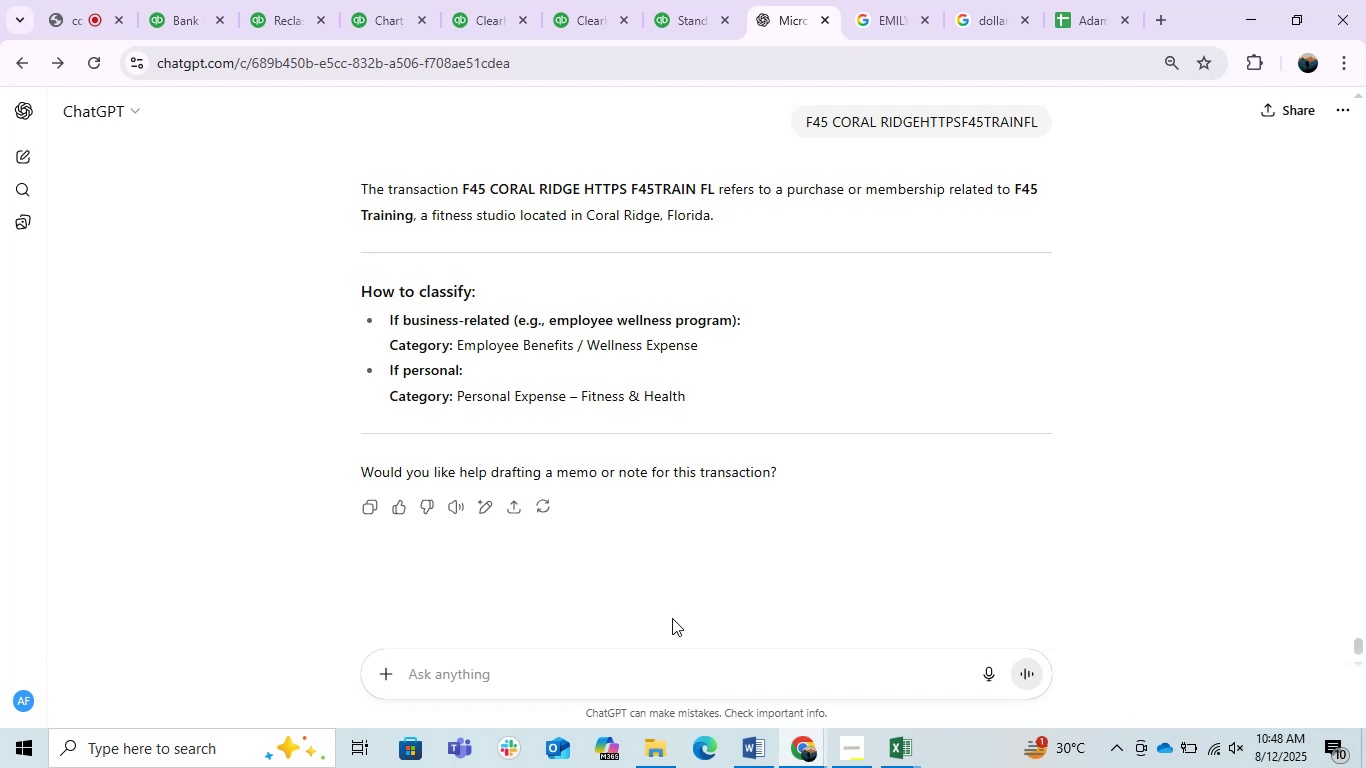 
left_click([175, 2])
 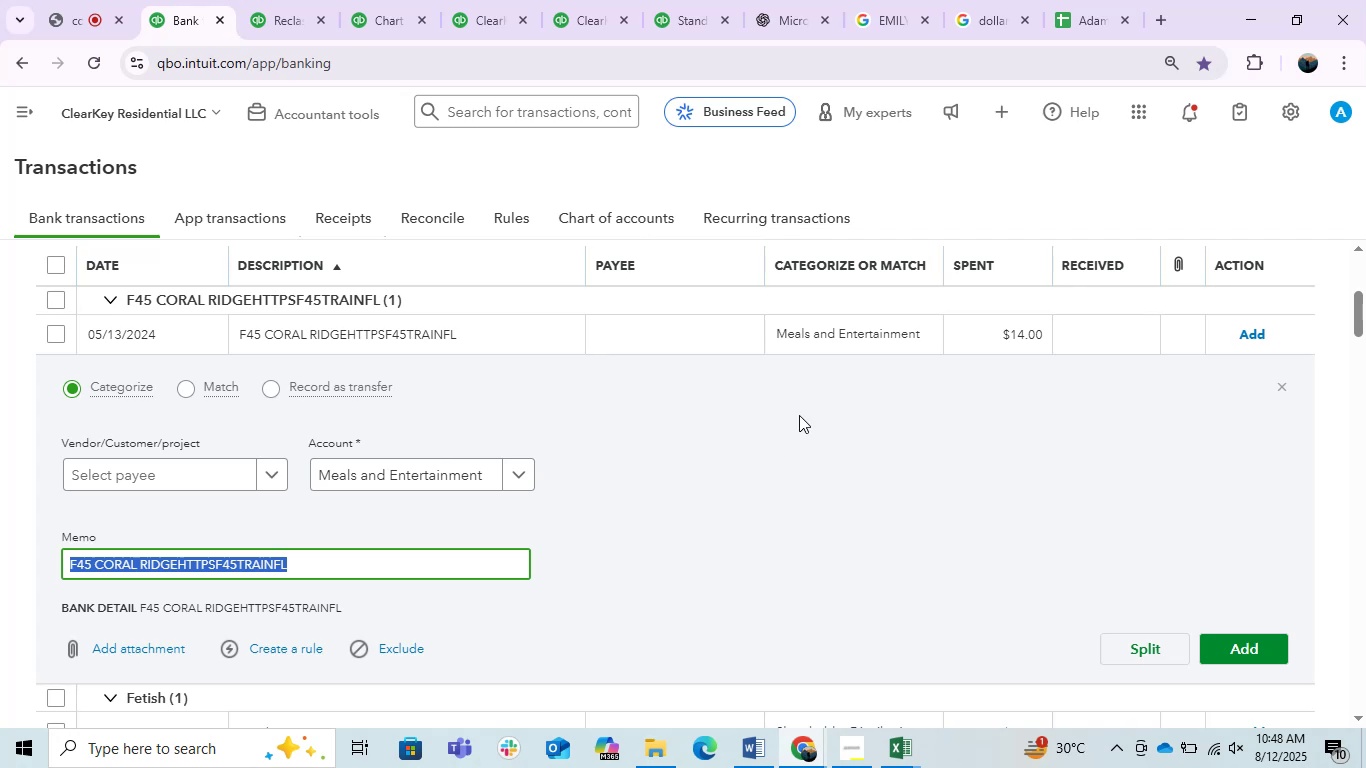 
left_click([454, 476])
 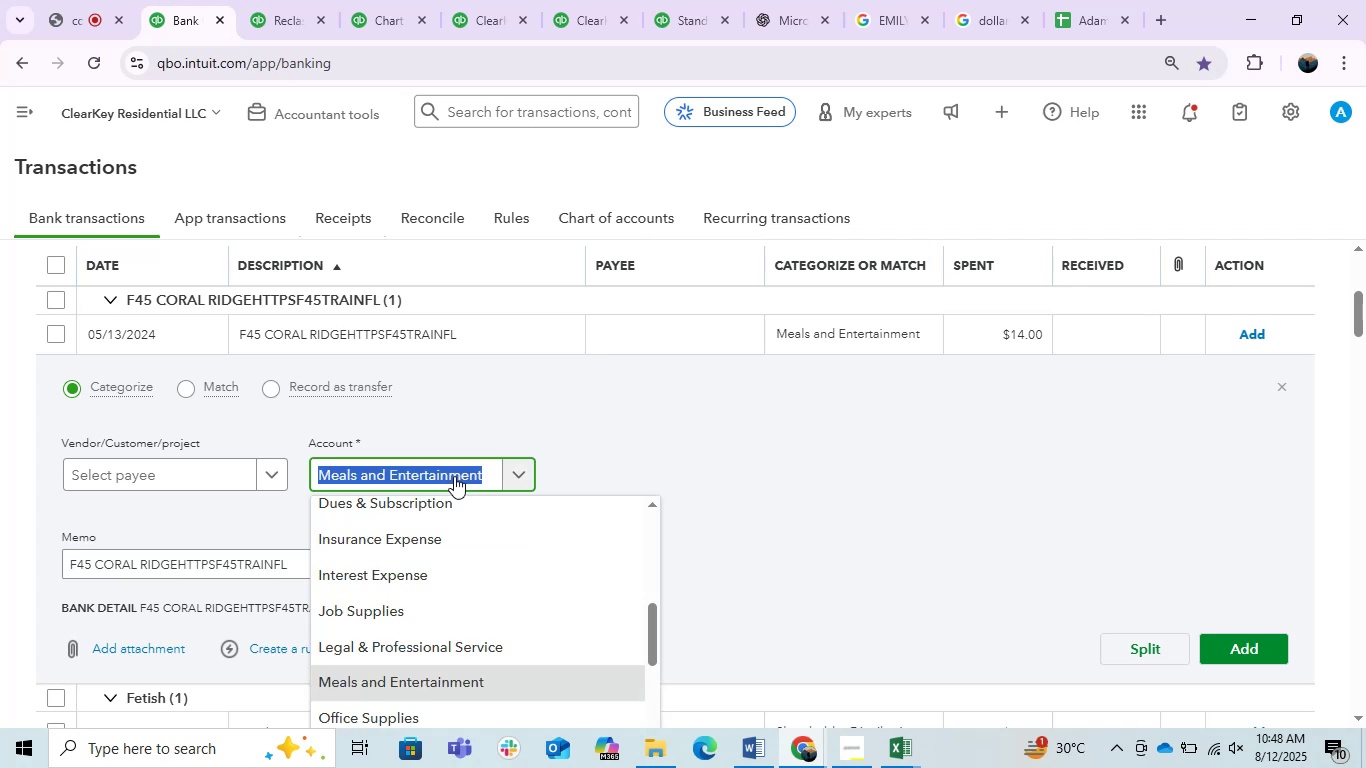 
type(sha)
 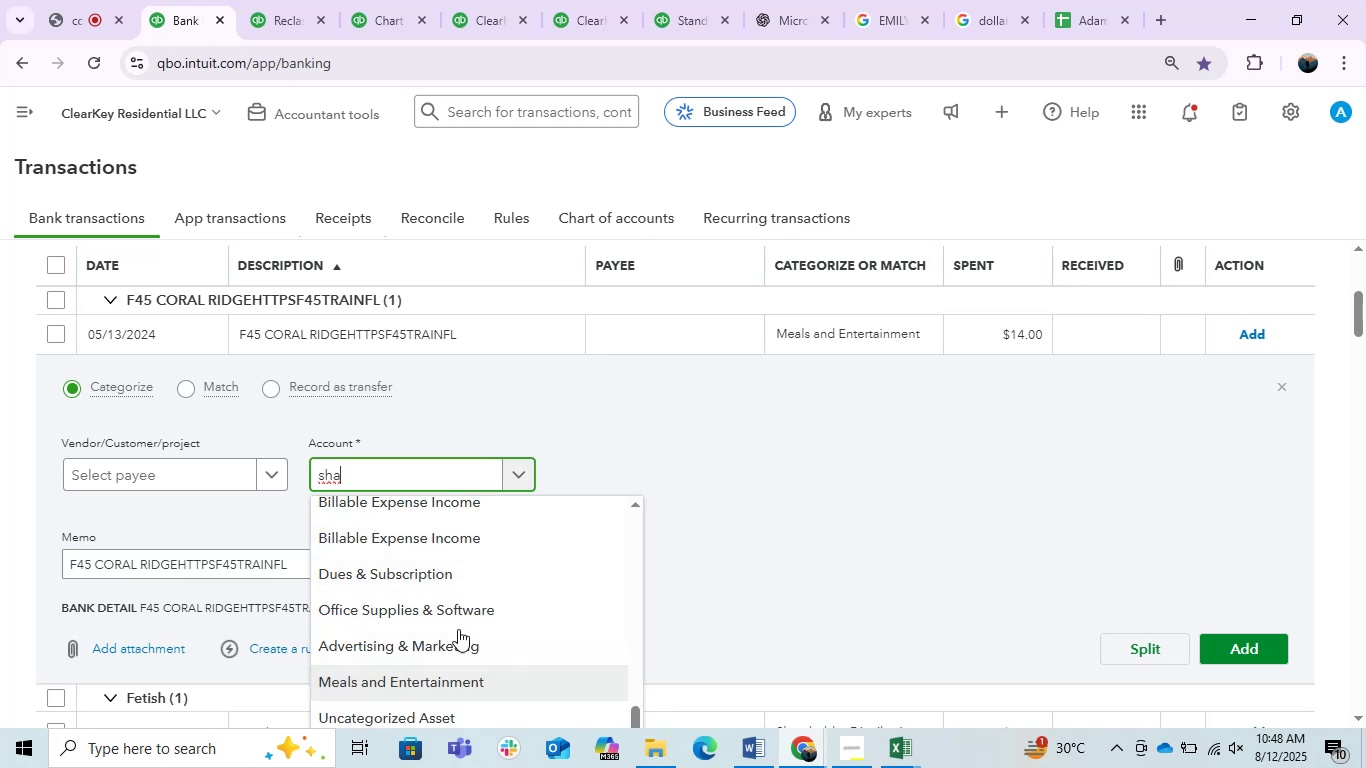 
type(re)
 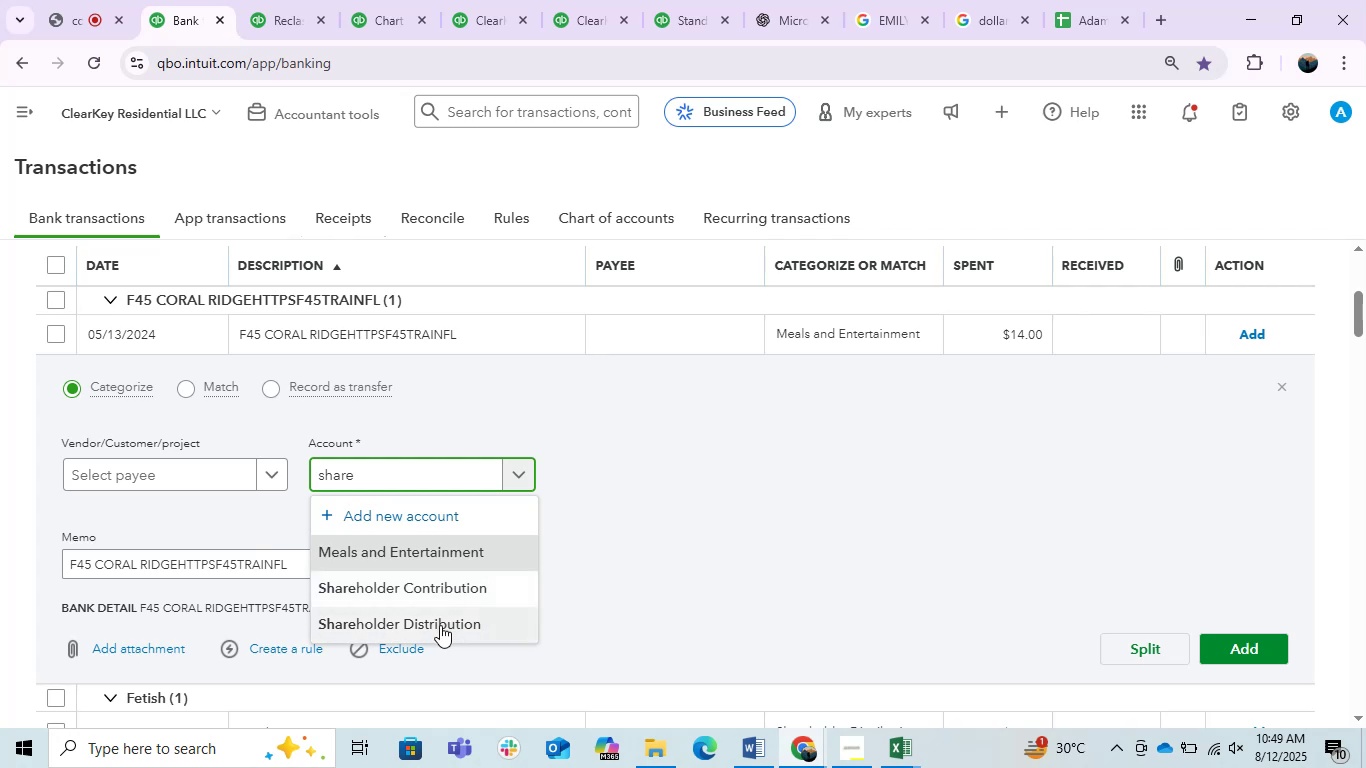 
left_click([440, 625])
 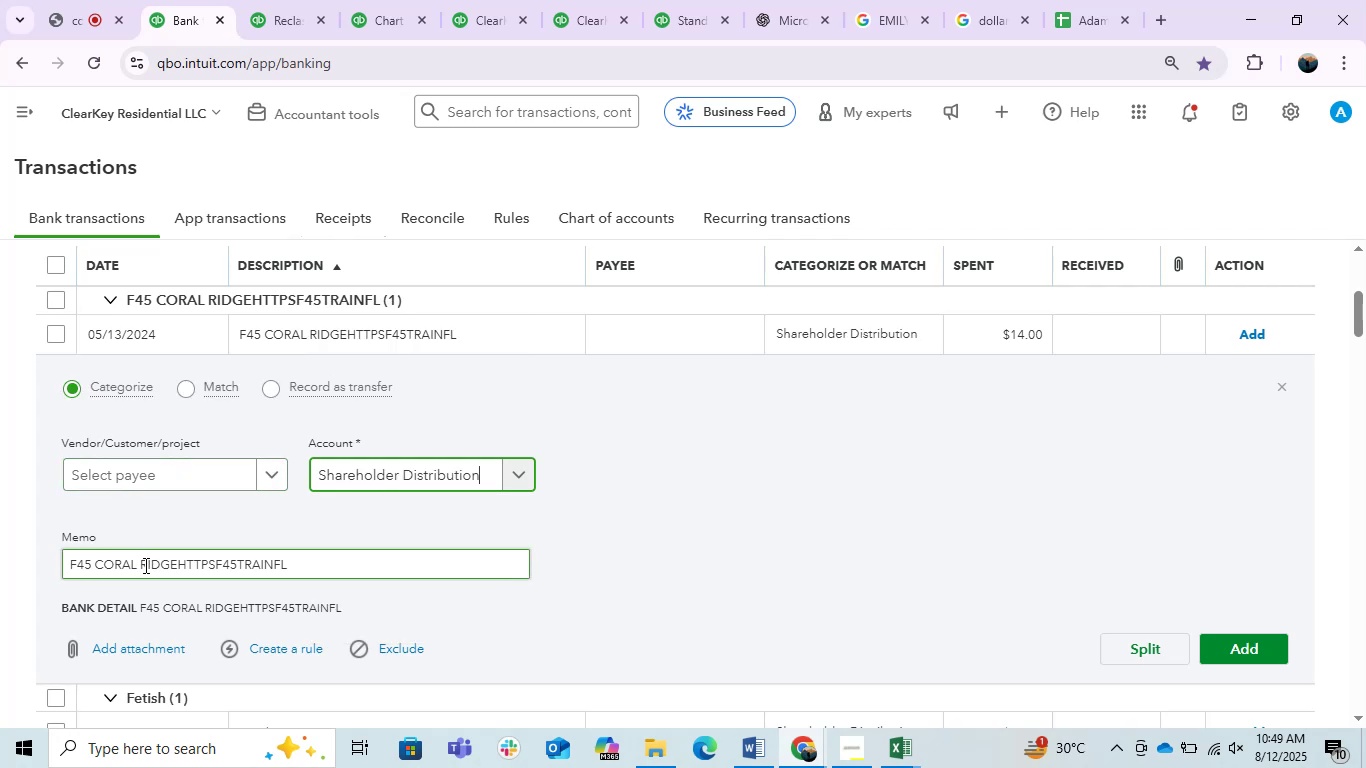 
wait(6.48)
 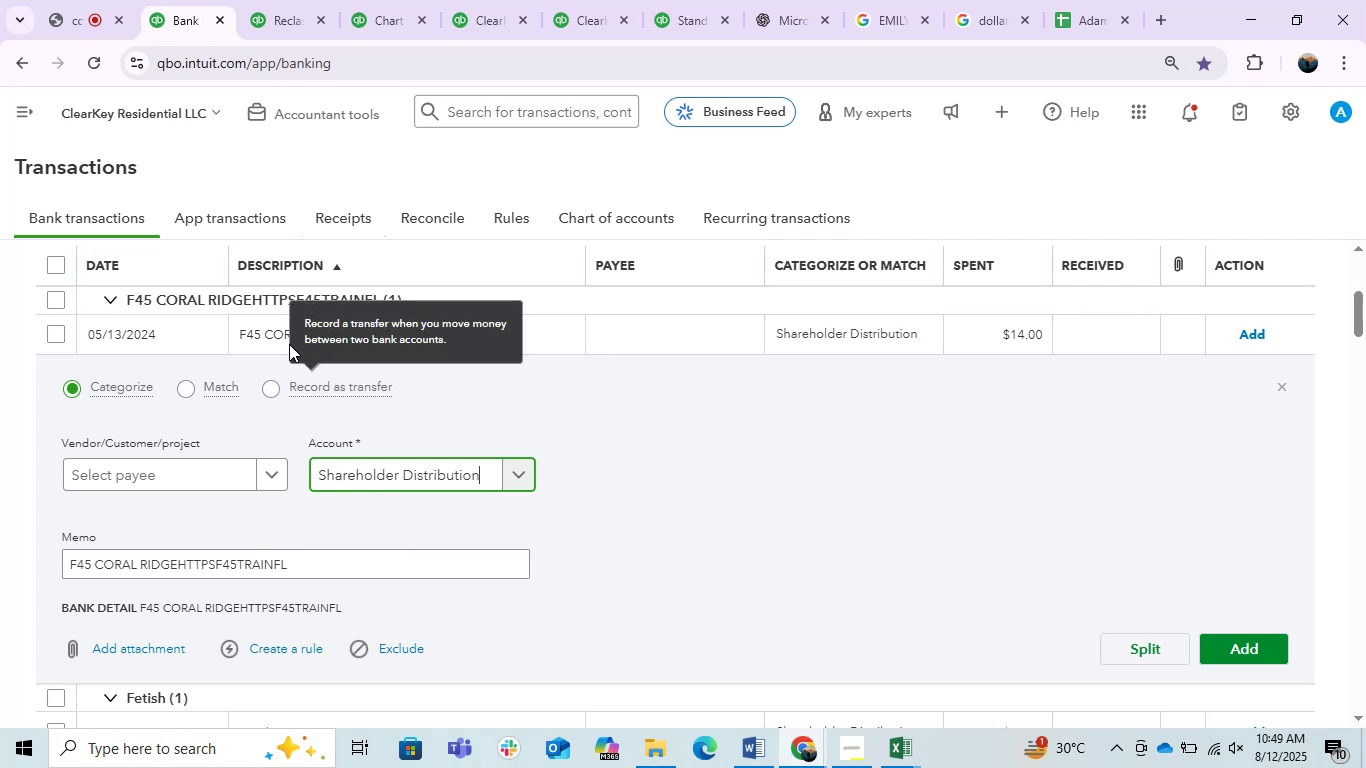 
left_click_drag(start_coordinate=[216, 563], to_coordinate=[269, 563])
 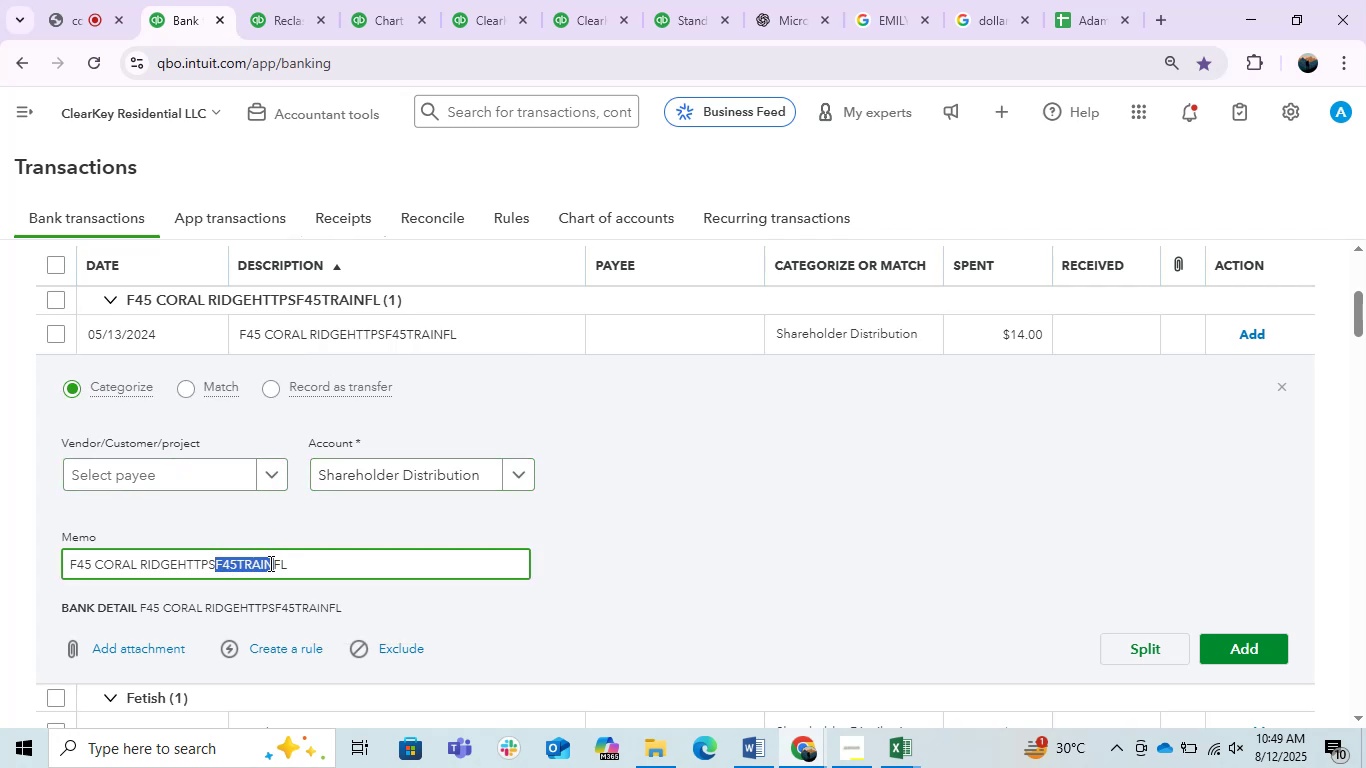 
key(Control+V)
 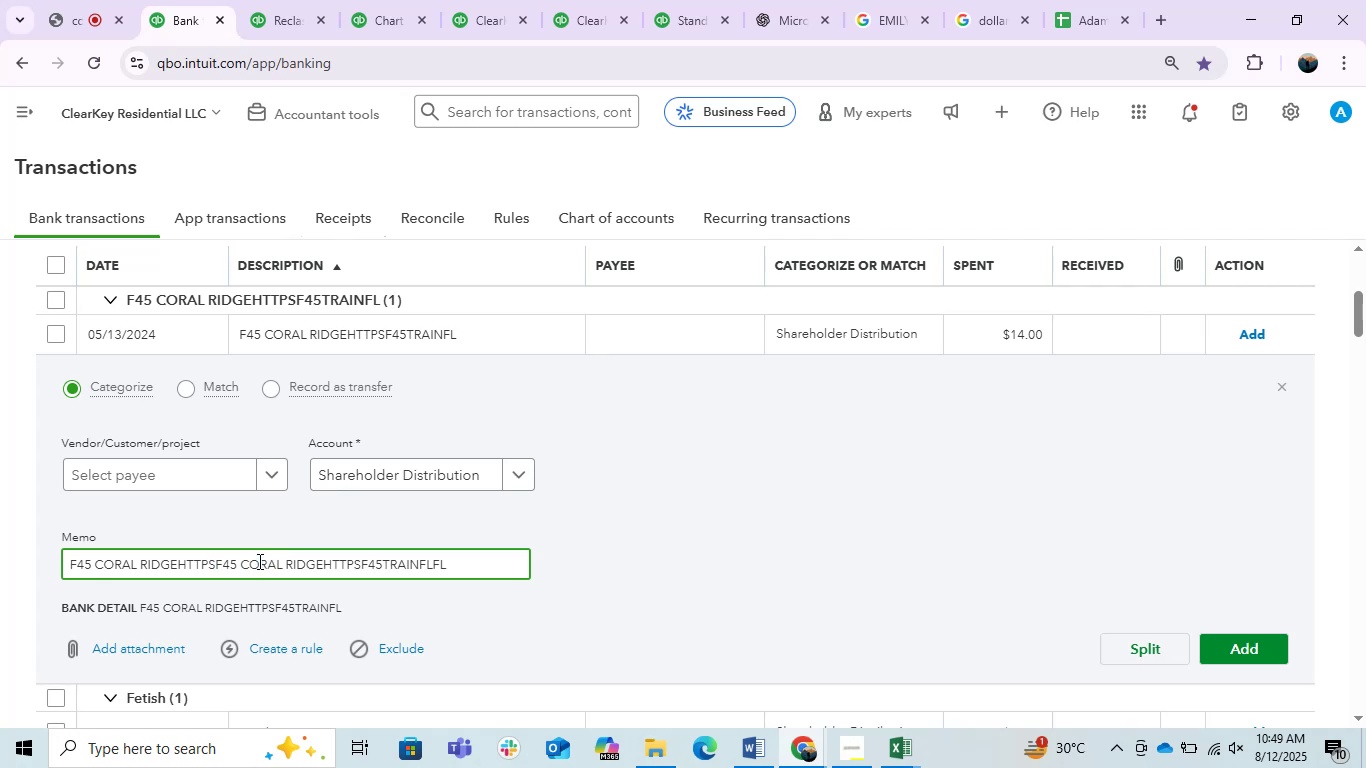 
key(Control+Z)
 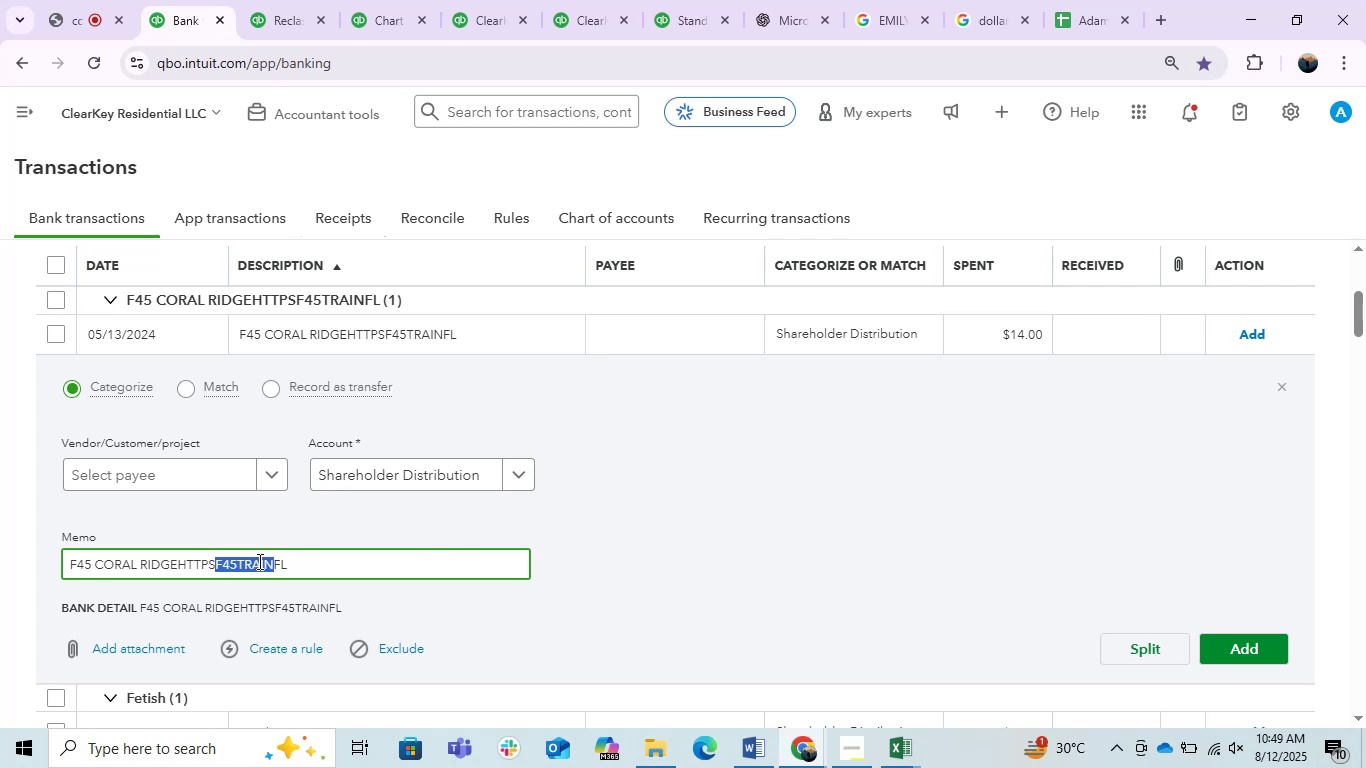 
key(Control+C)
 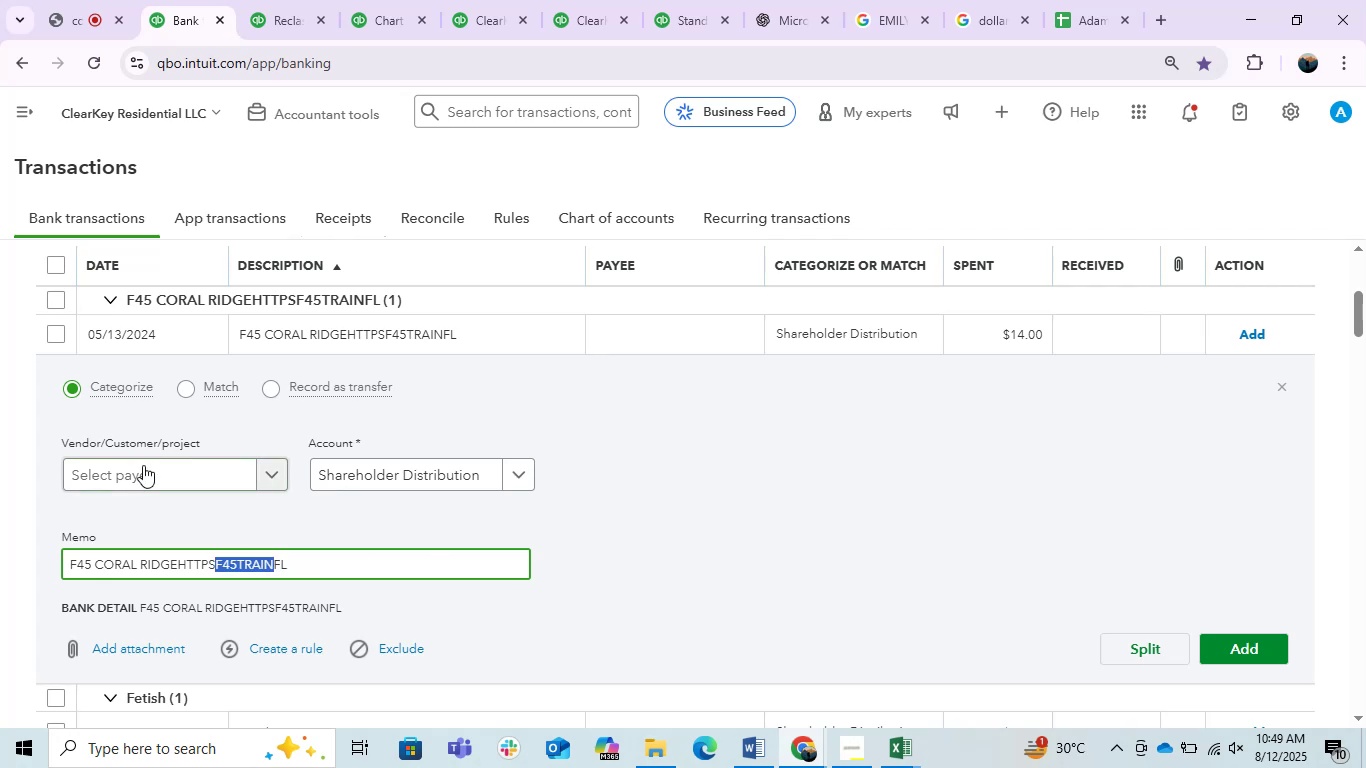 
left_click([143, 465])
 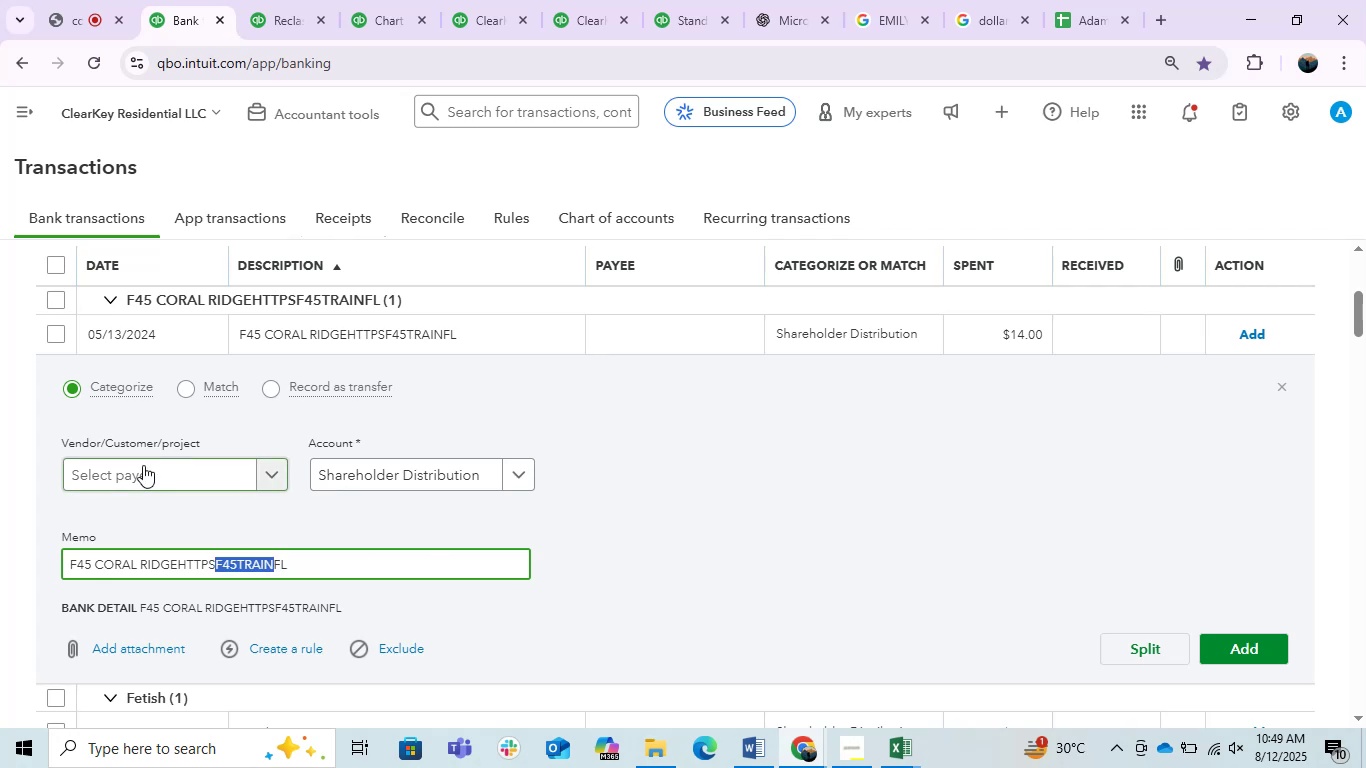 
key(Control+ControlLeft)
 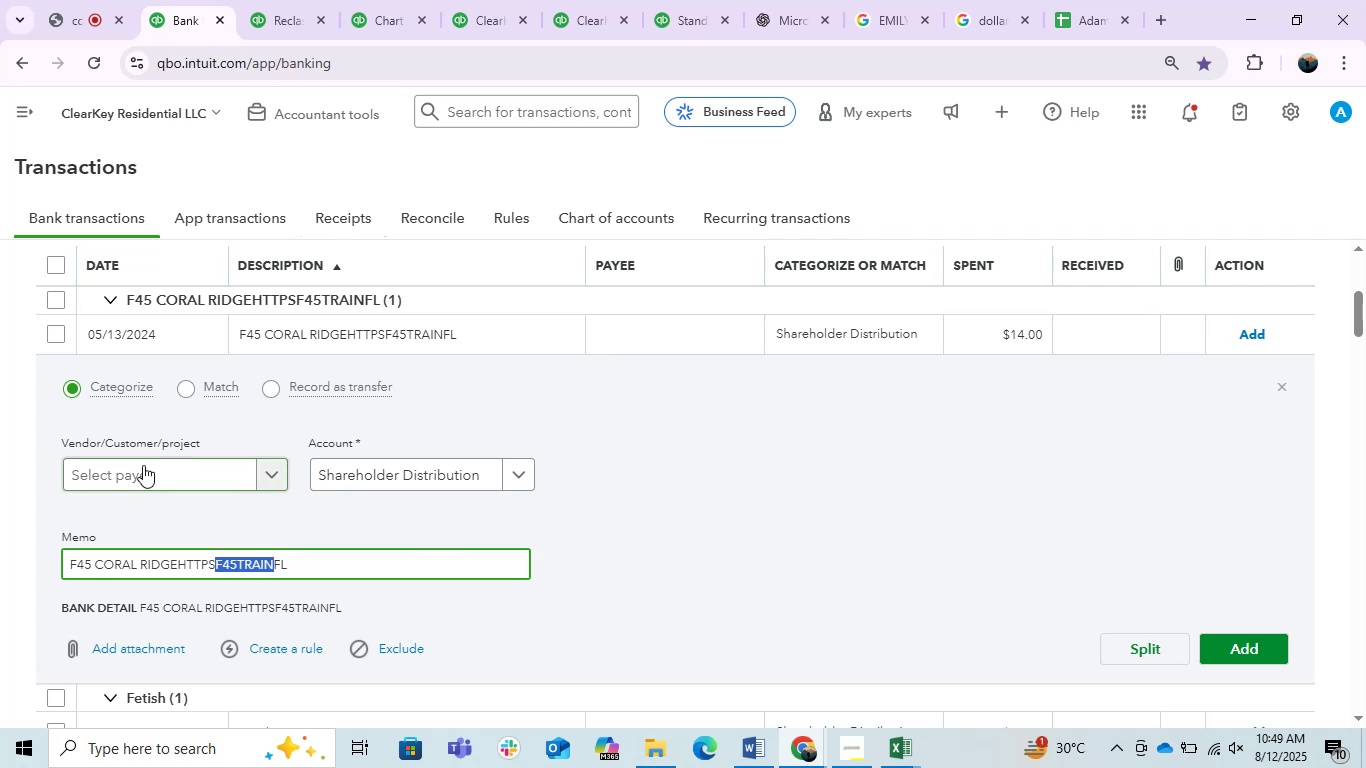 
key(Control+V)
 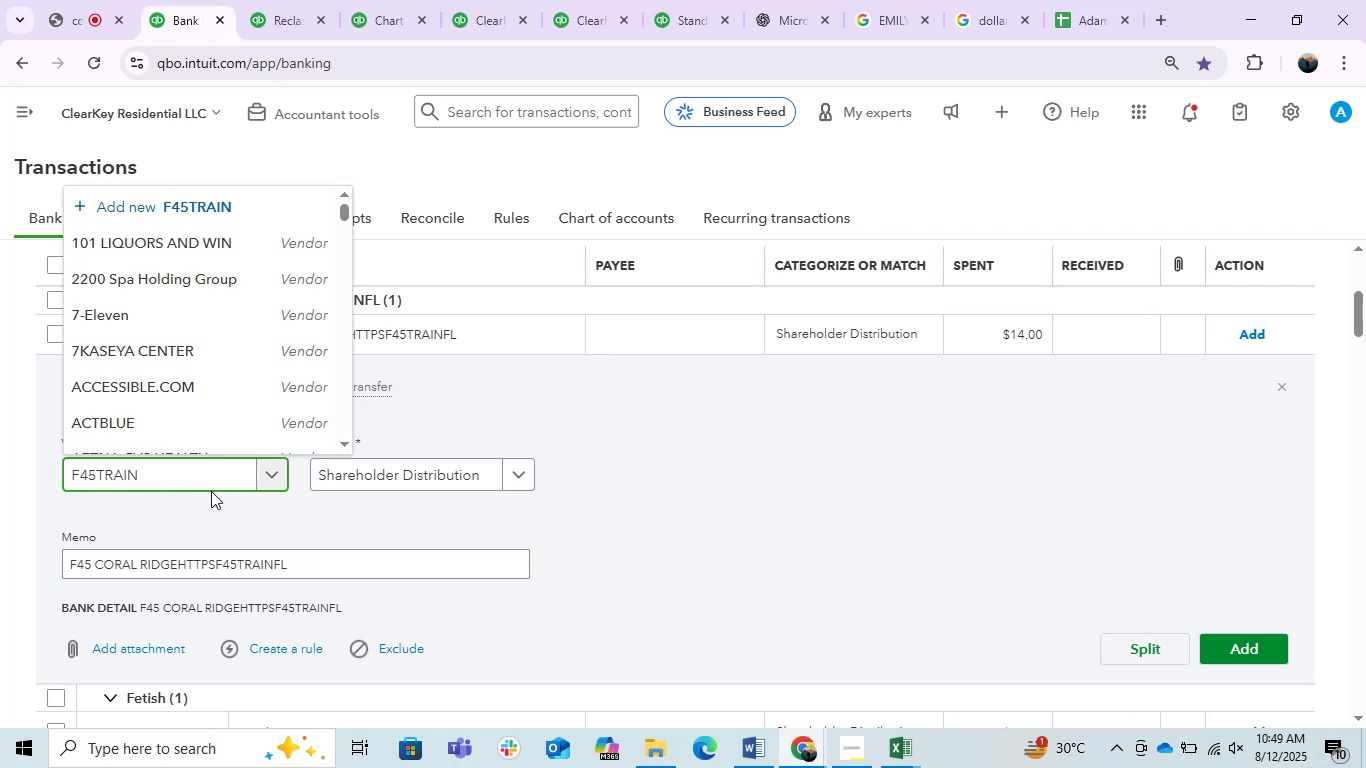 
type(INIG)
 